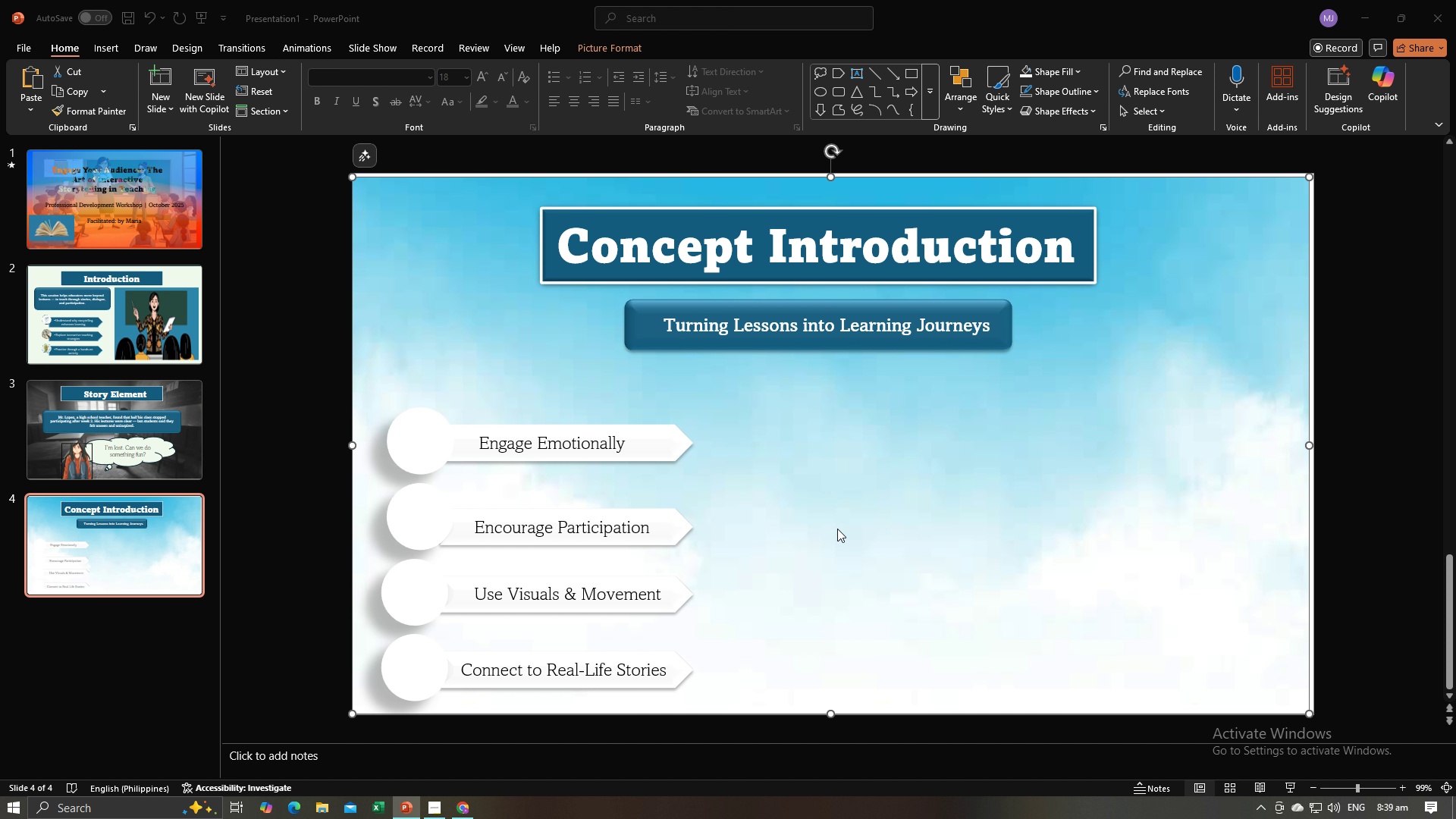 
key(Alt+Tab)
 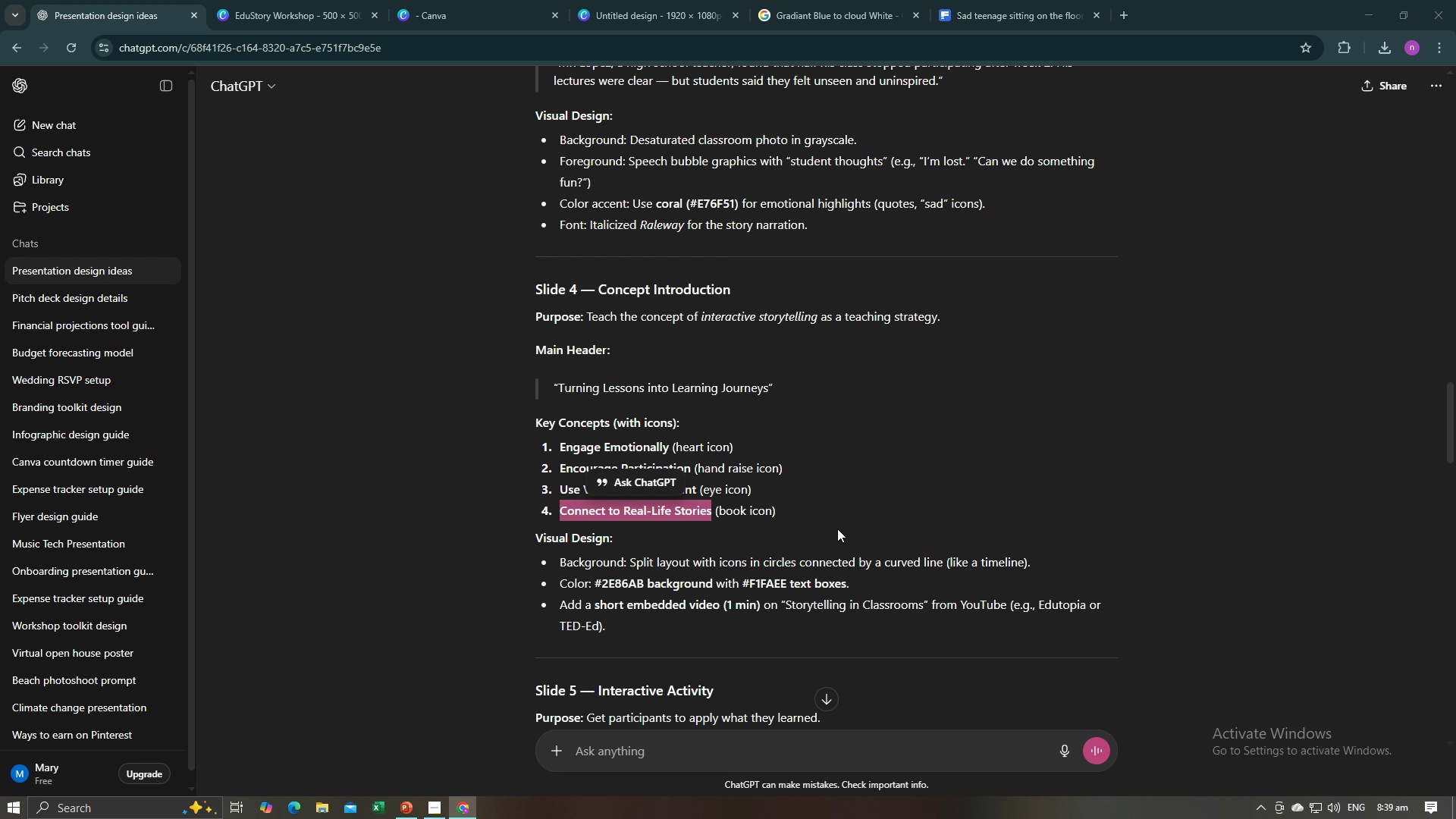 
key(Alt+AltLeft)
 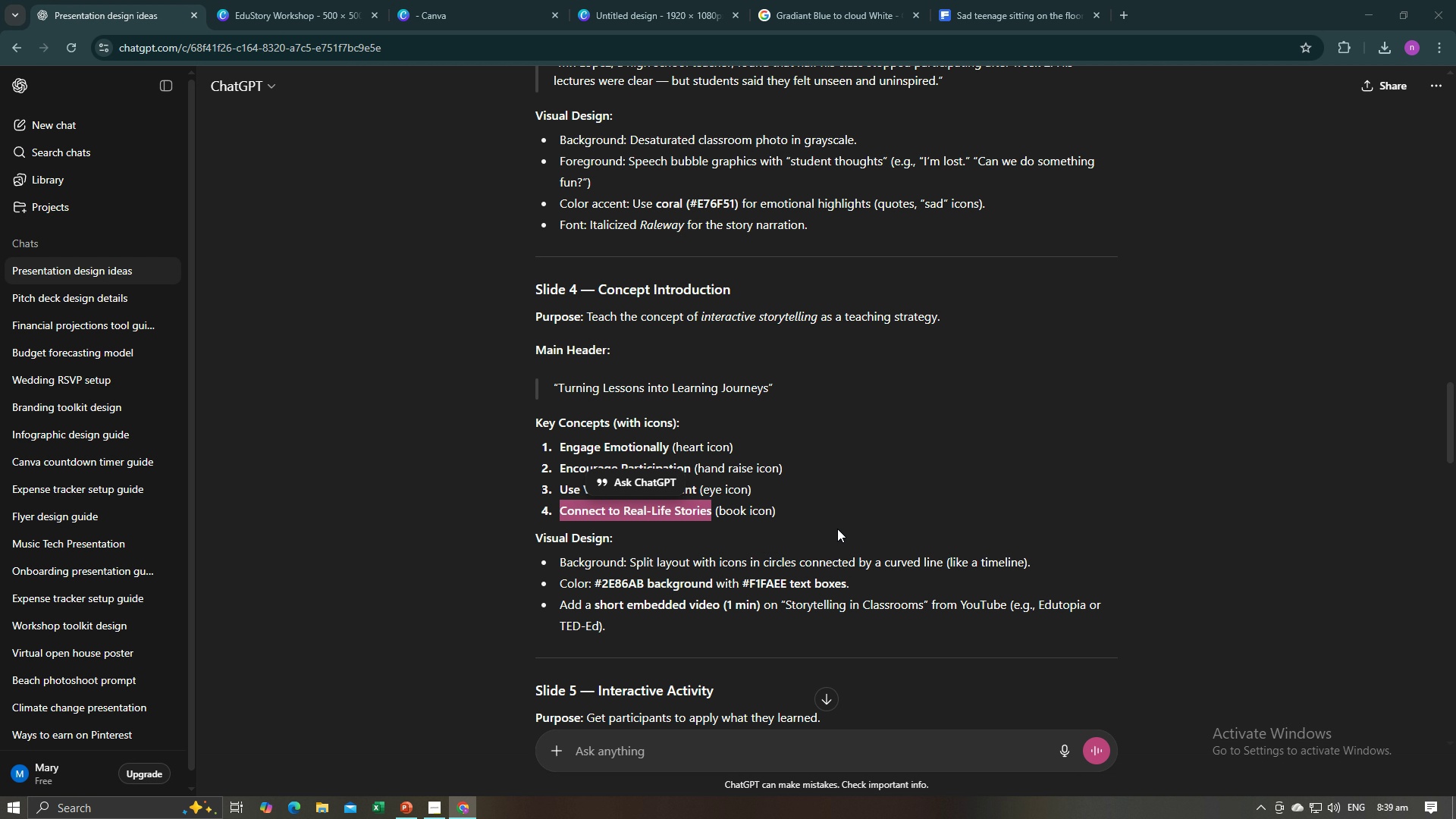 
key(Alt+Tab)
 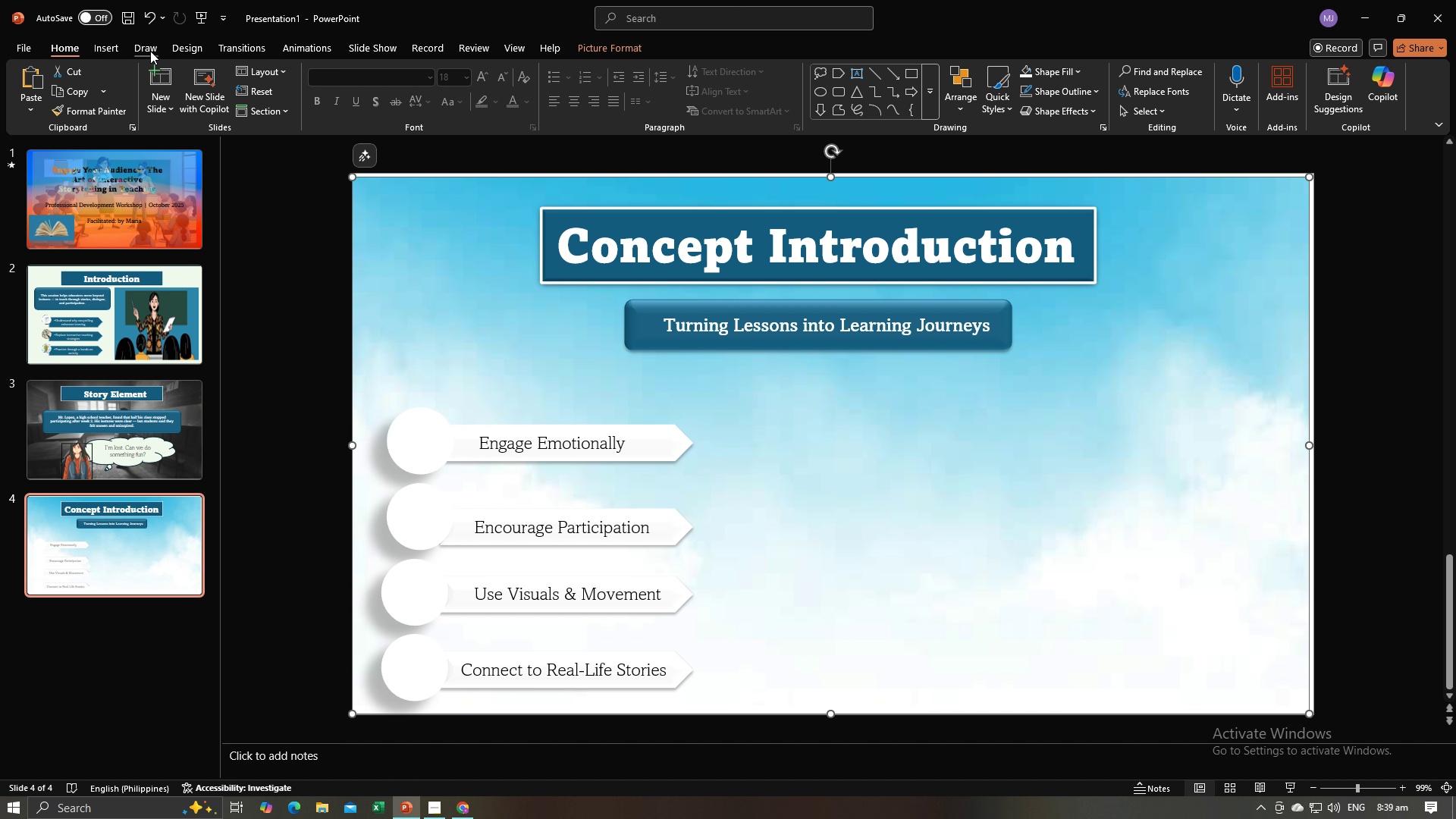 
left_click([115, 50])
 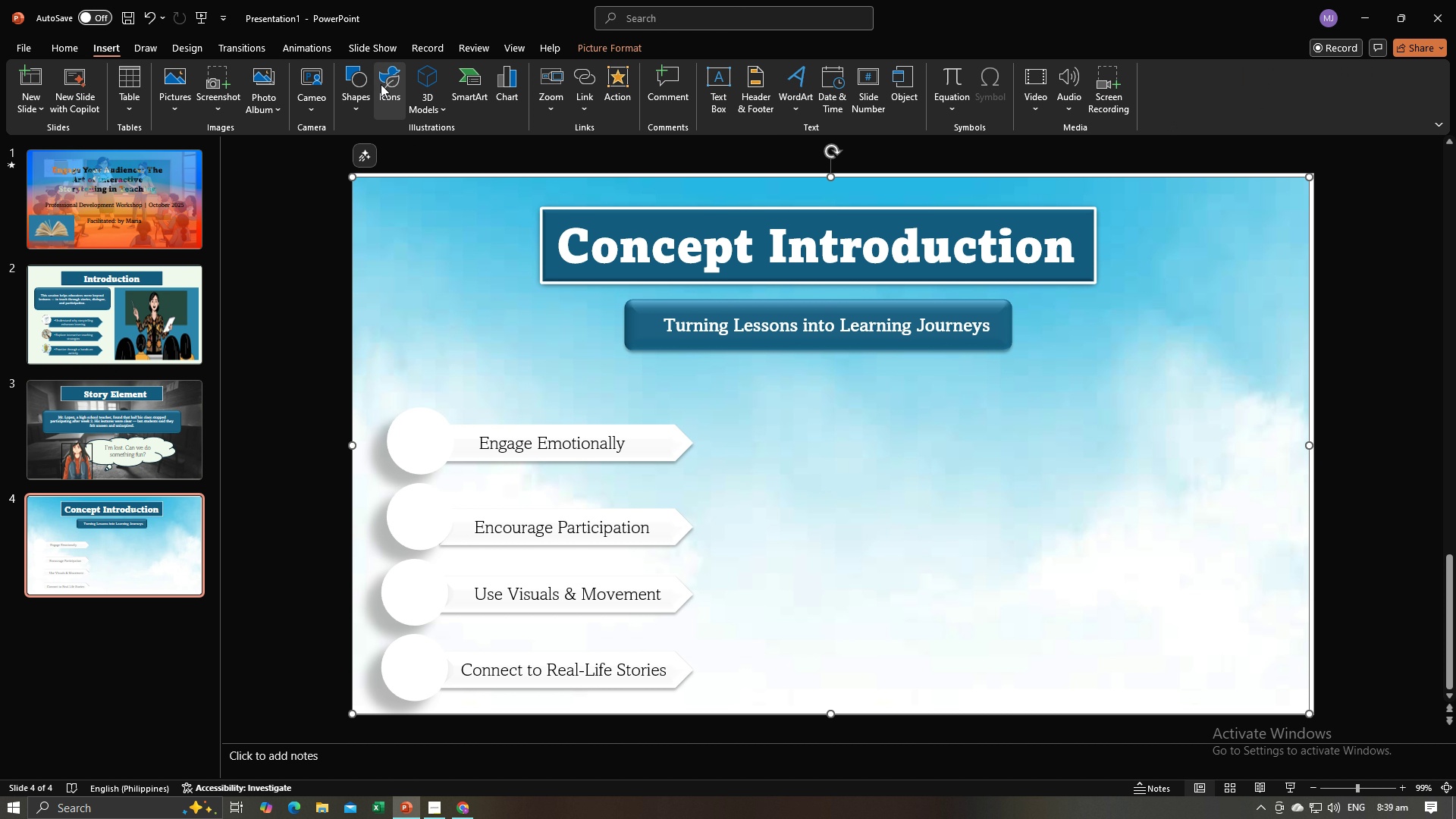 
left_click([381, 84])
 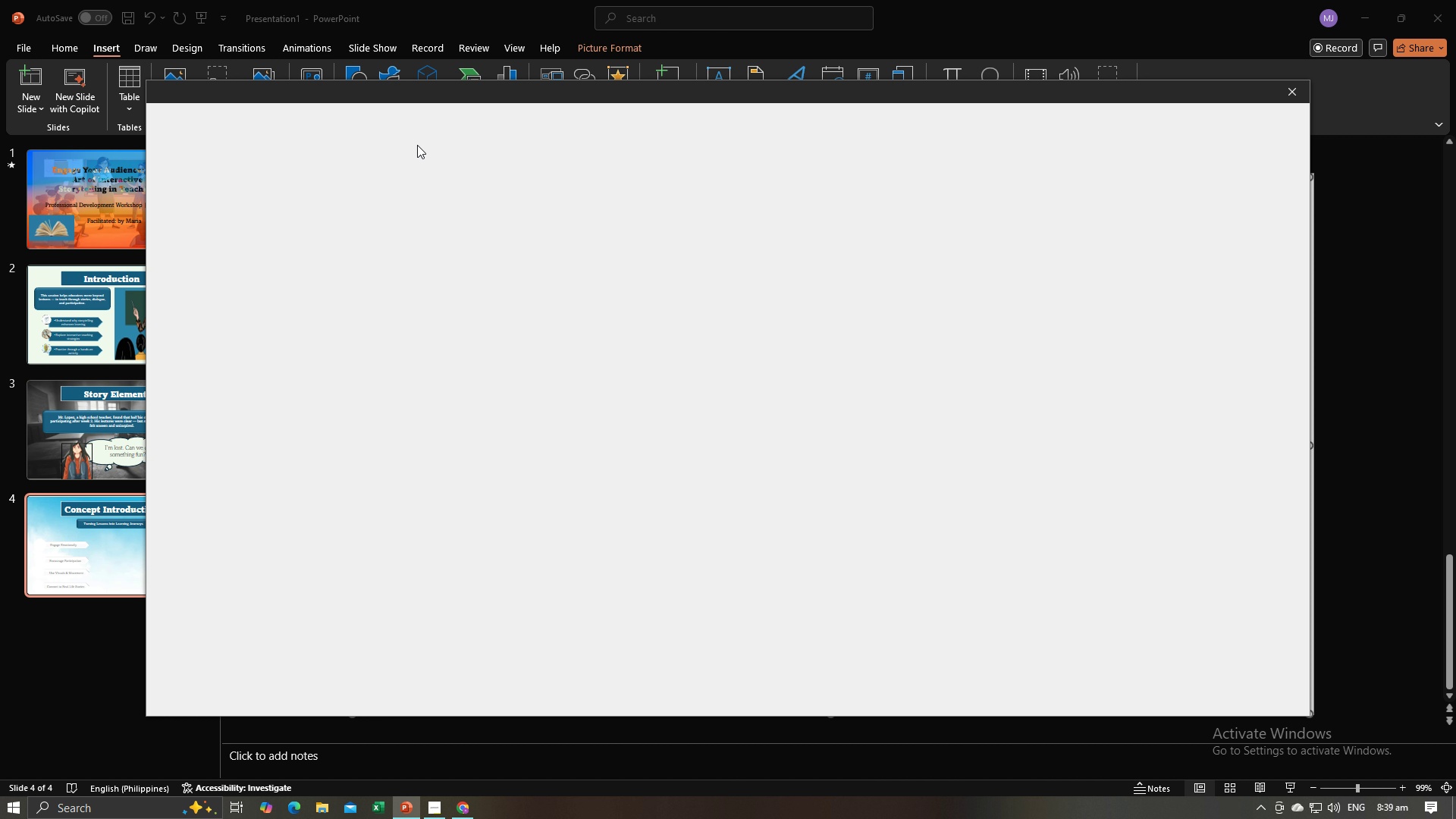 
mouse_move([426, 168])
 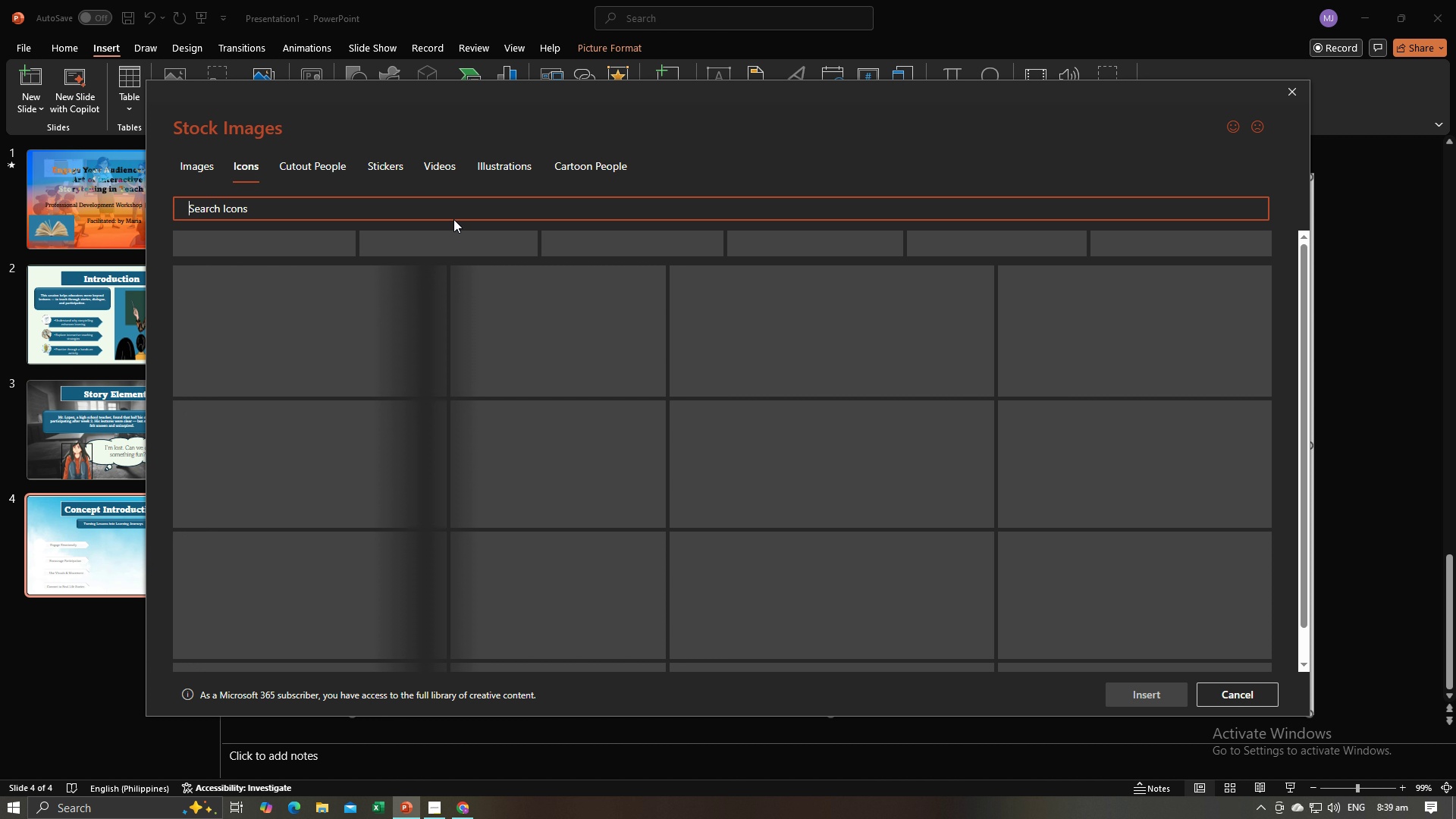 
mouse_move([457, 222])
 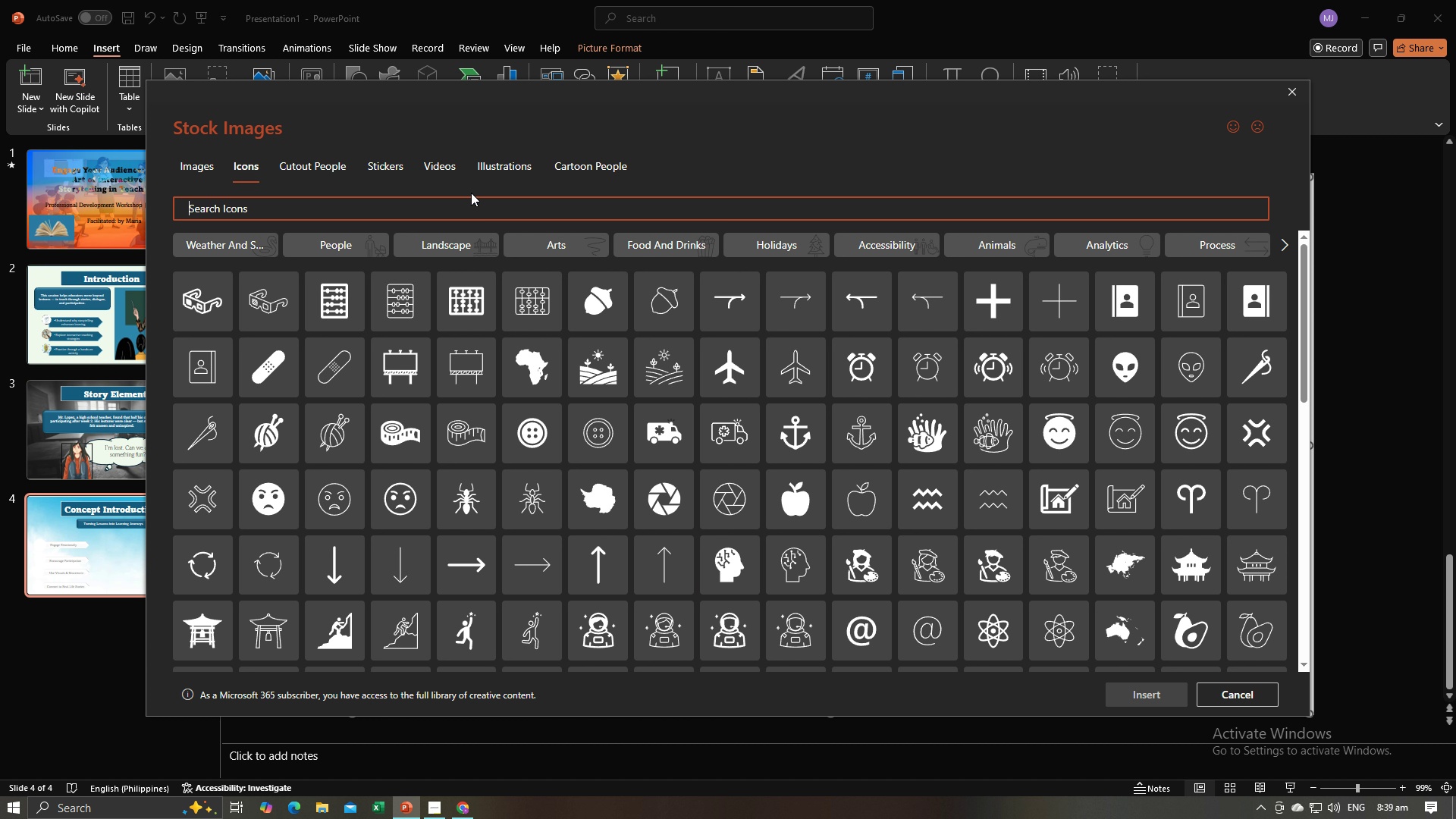 
type(heart)
 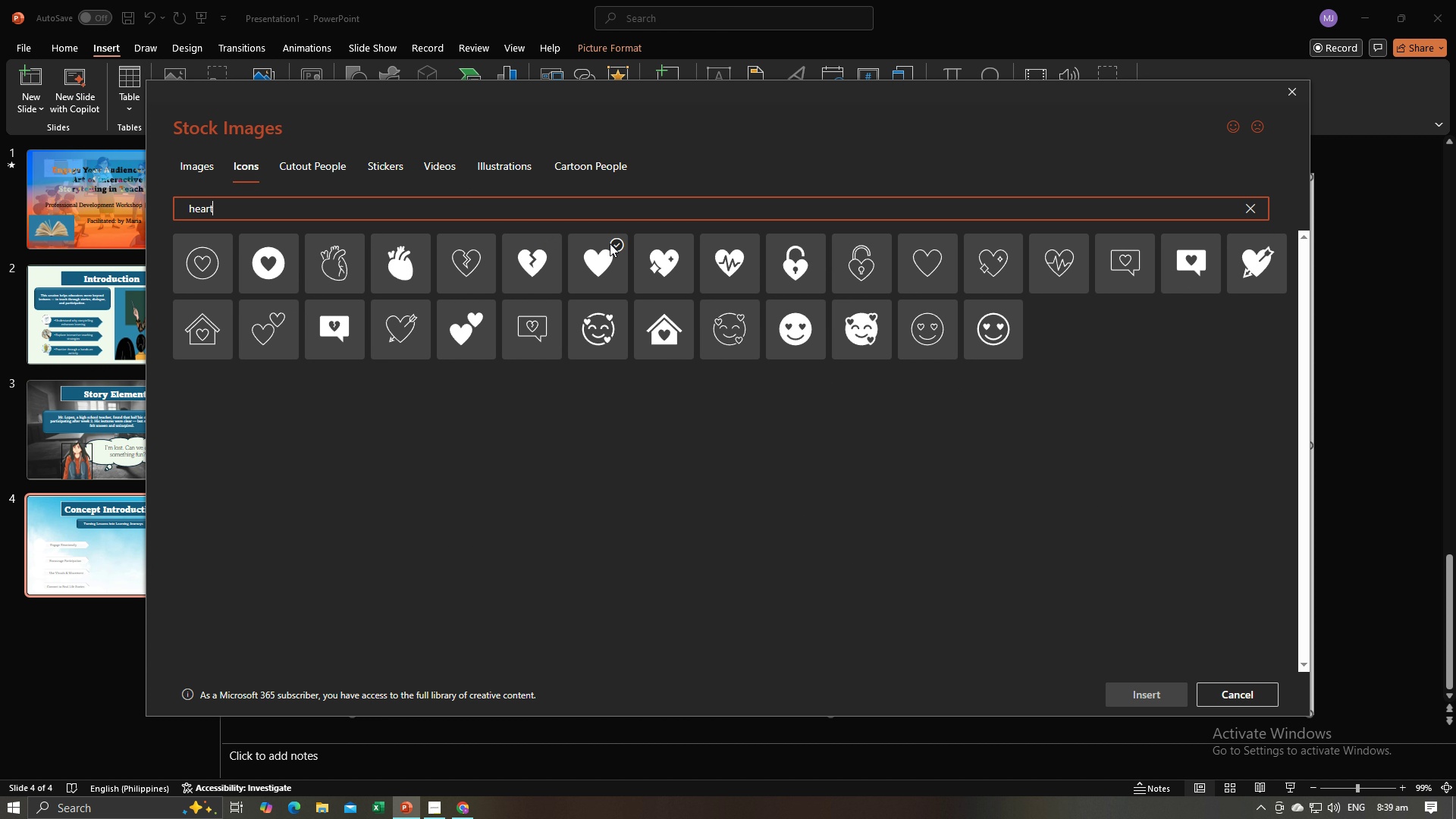 
wait(6.22)
 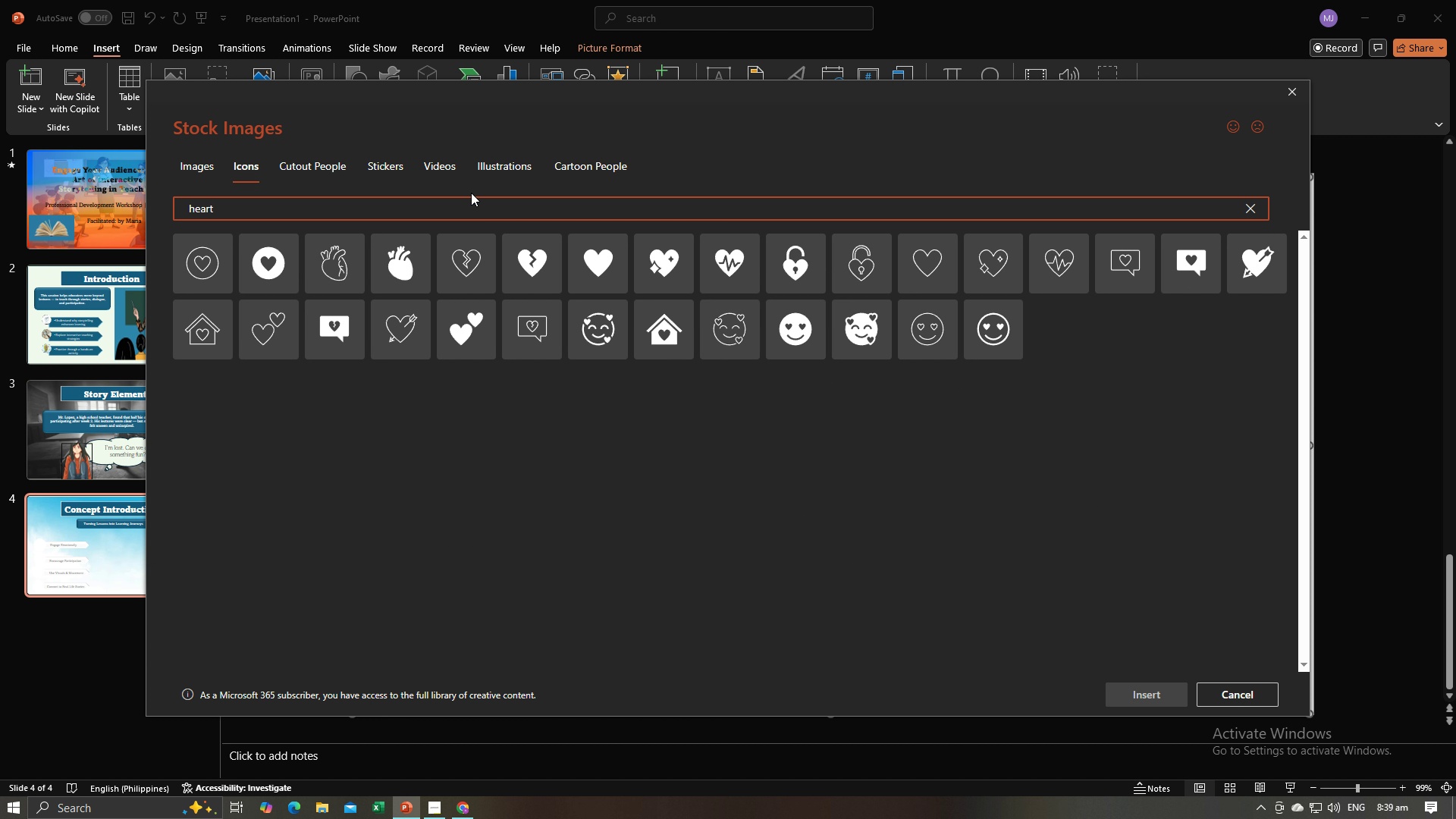 
left_click([612, 246])
 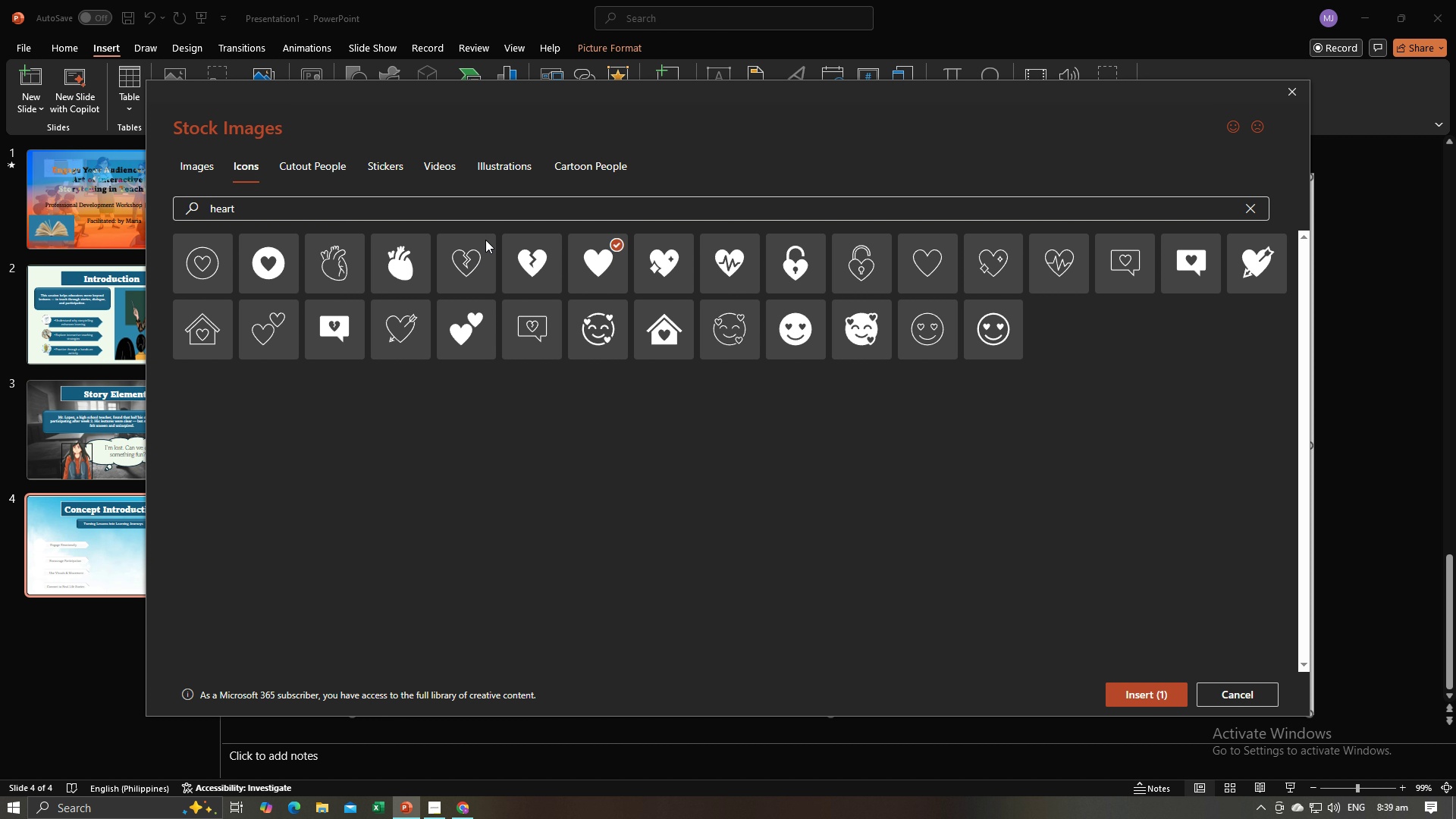 
left_click_drag(start_coordinate=[410, 204], to_coordinate=[172, 205])
 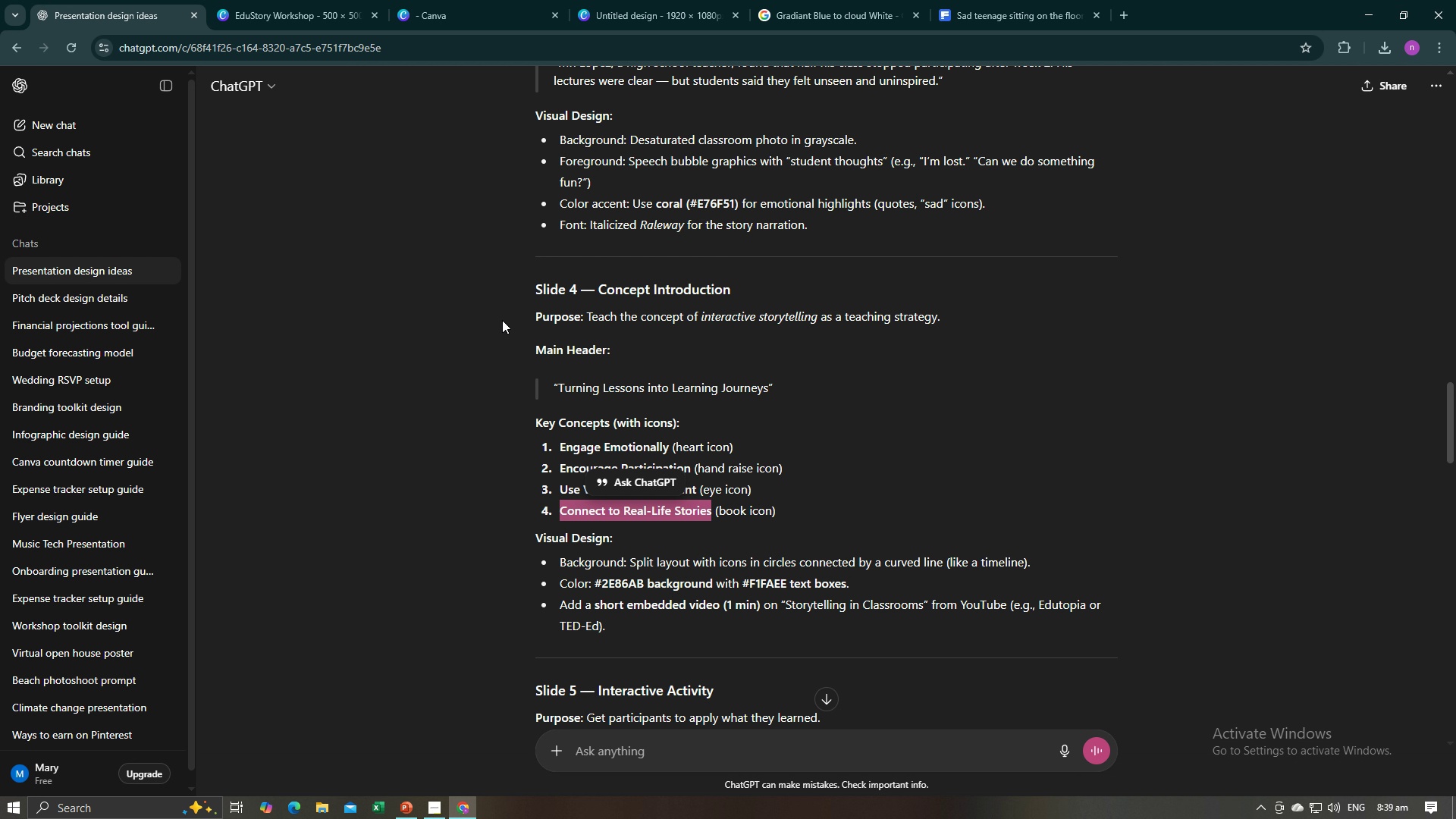 
key(Alt+AltLeft)
 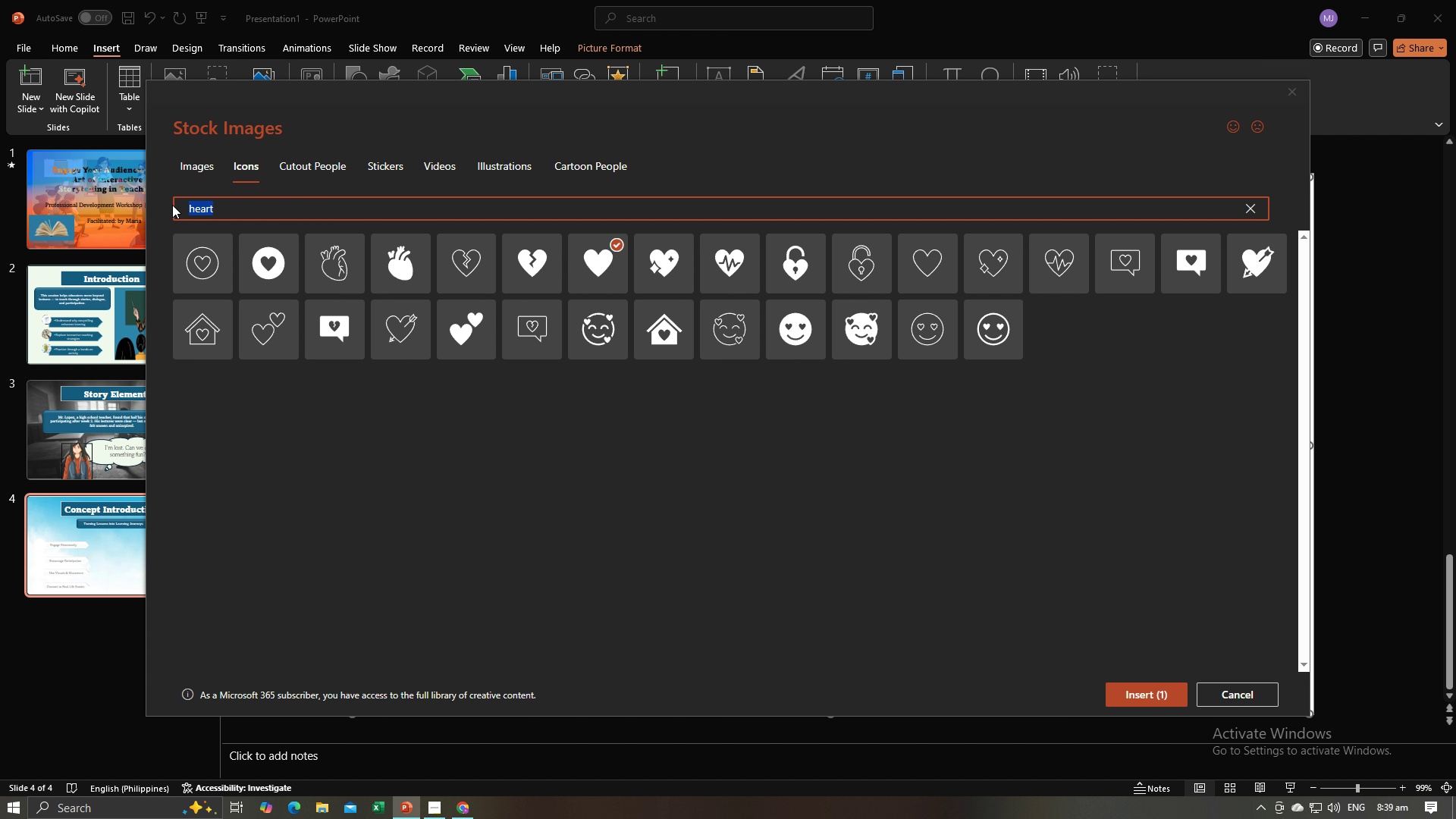 
key(Alt+Tab)
 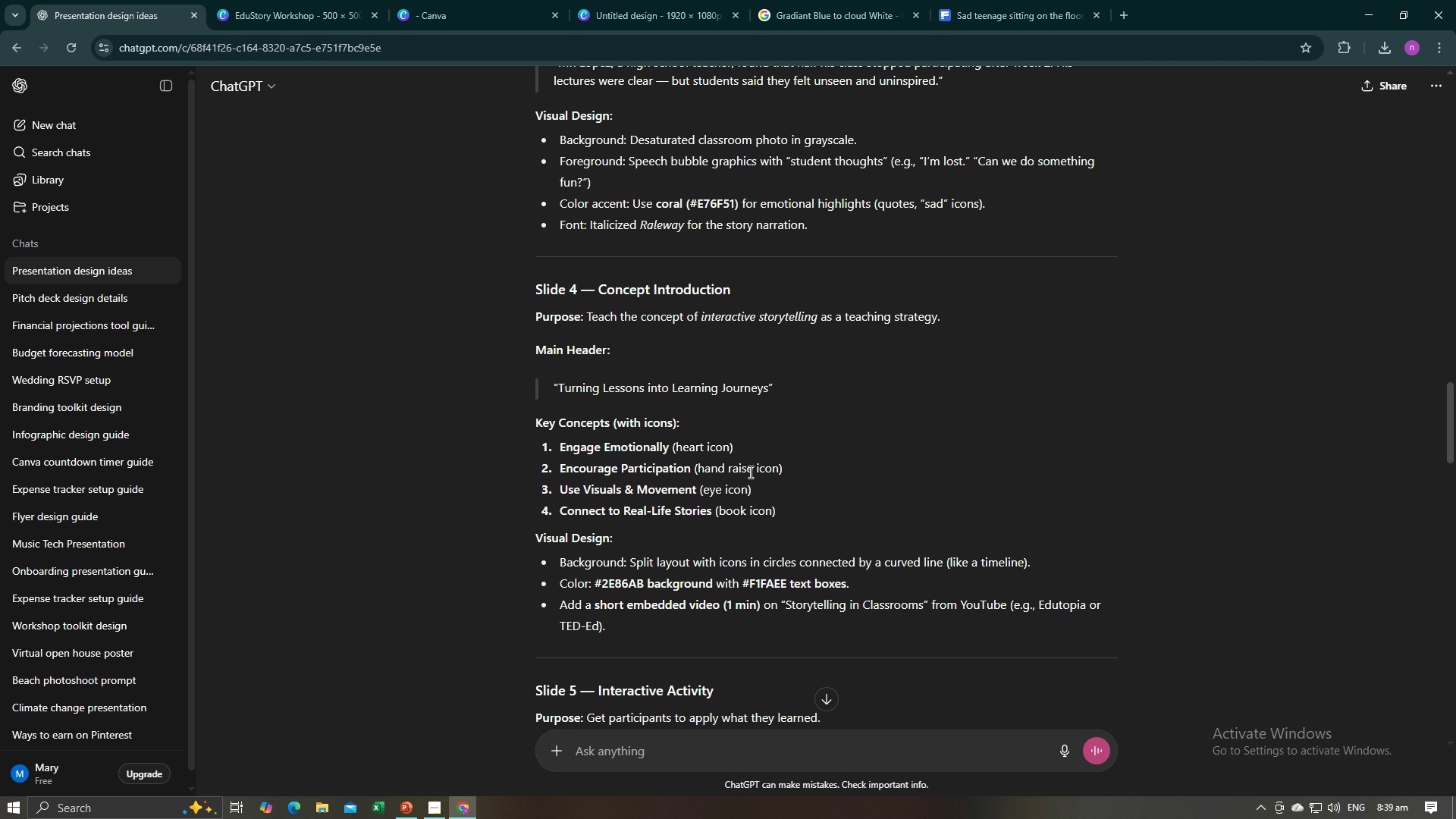 
left_click_drag(start_coordinate=[751, 470], to_coordinate=[698, 469])
 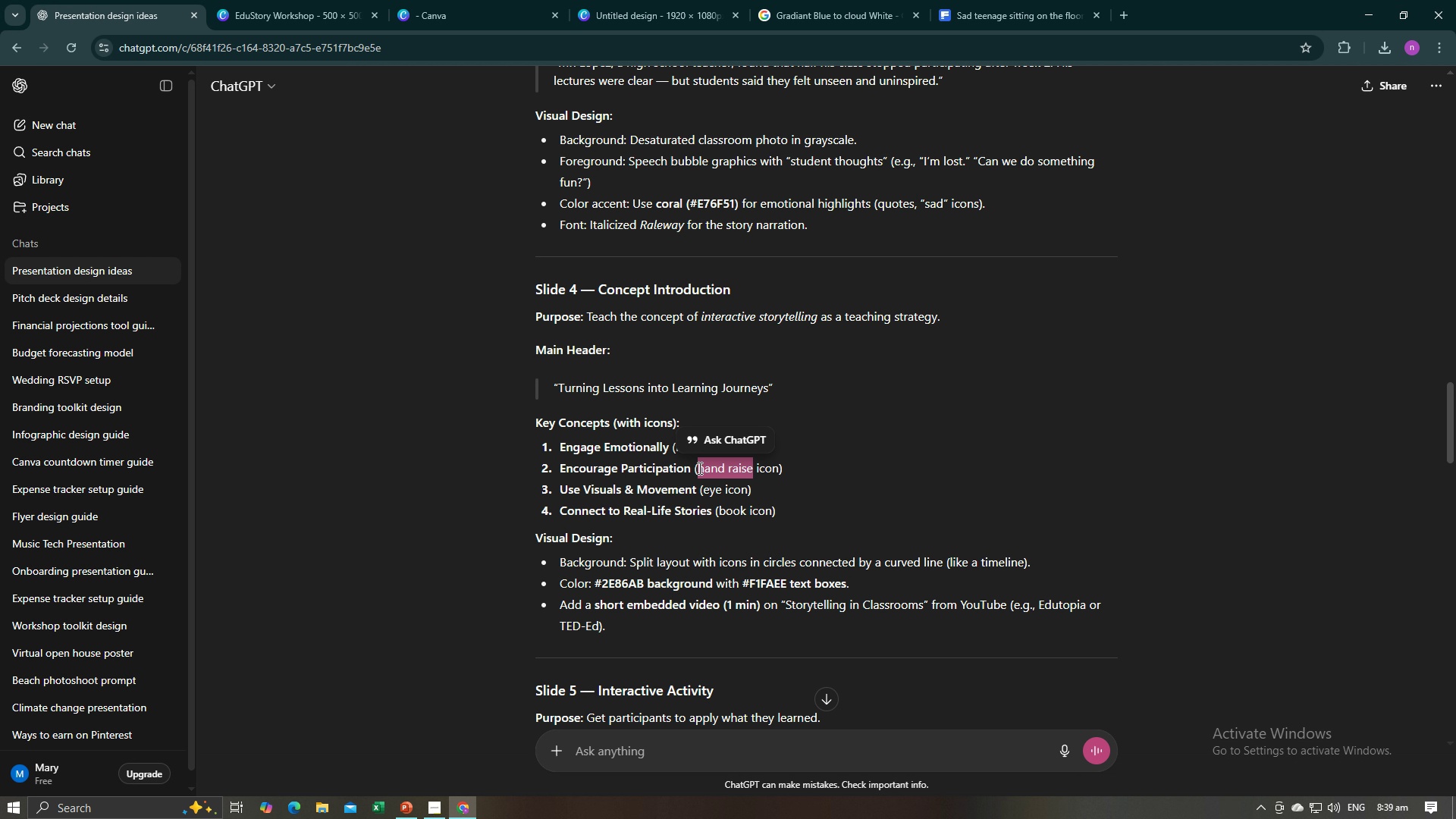 
key(Control+C)
 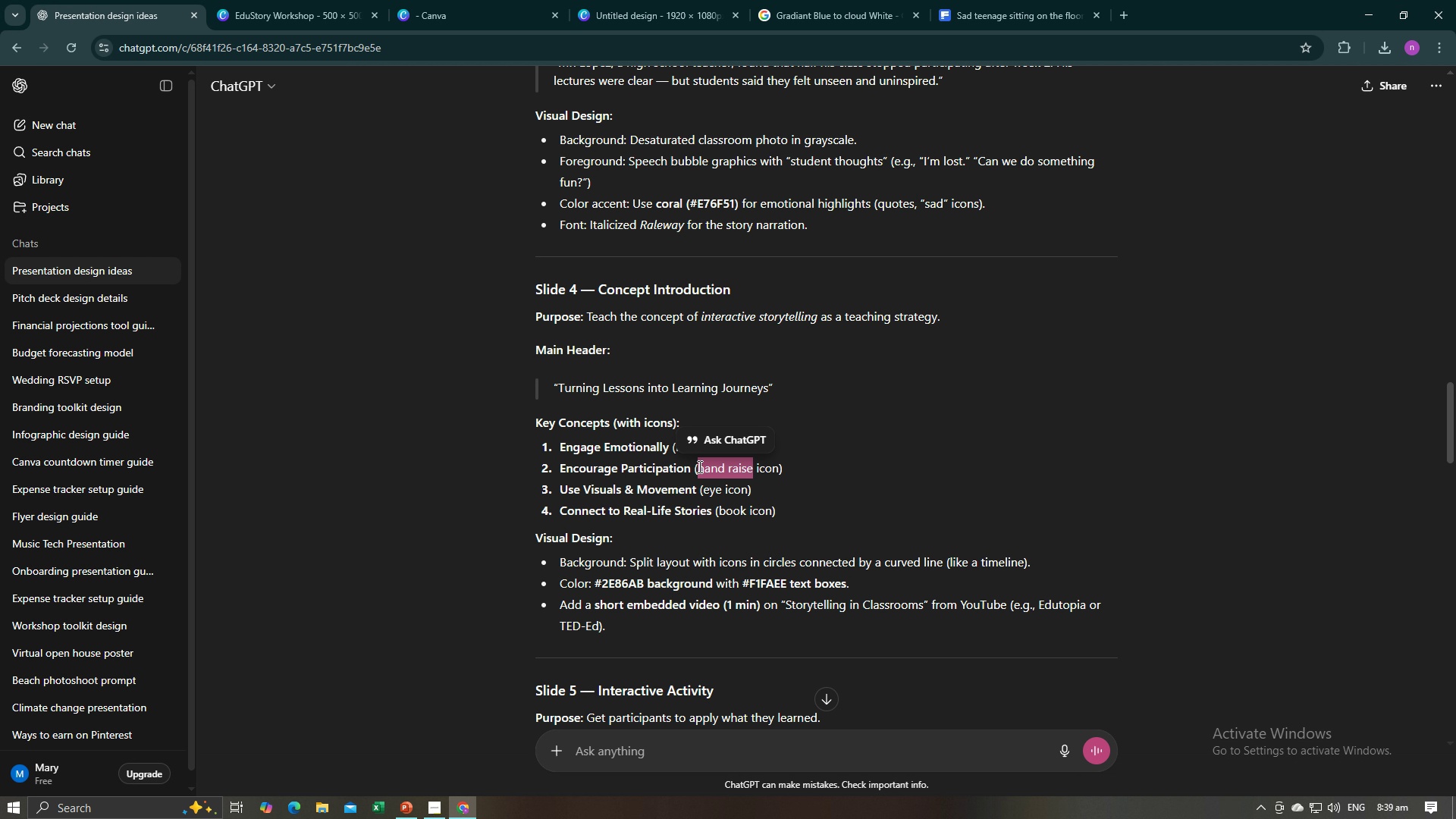 
key(Alt+AltLeft)
 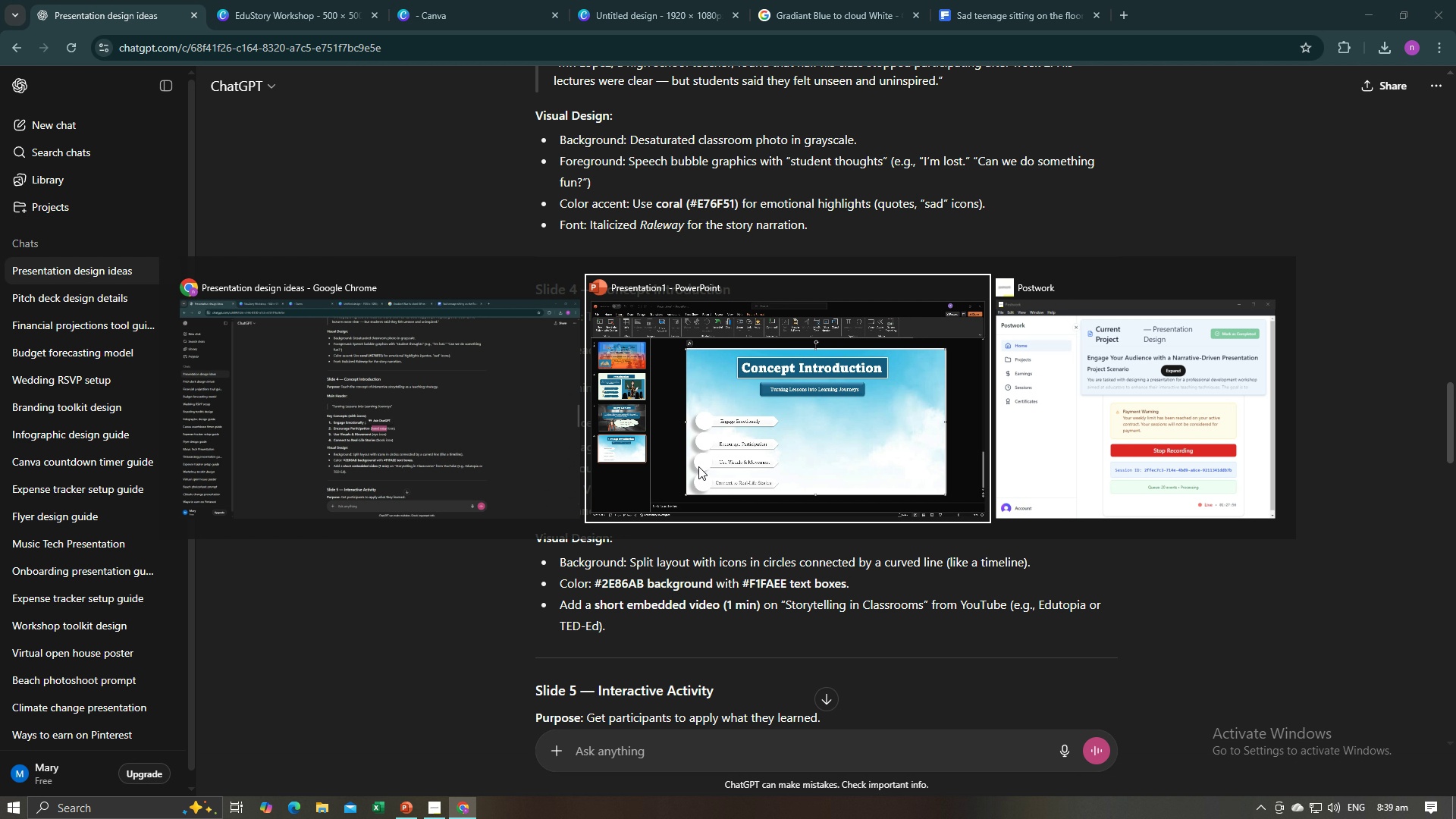 
key(Alt+Tab)
 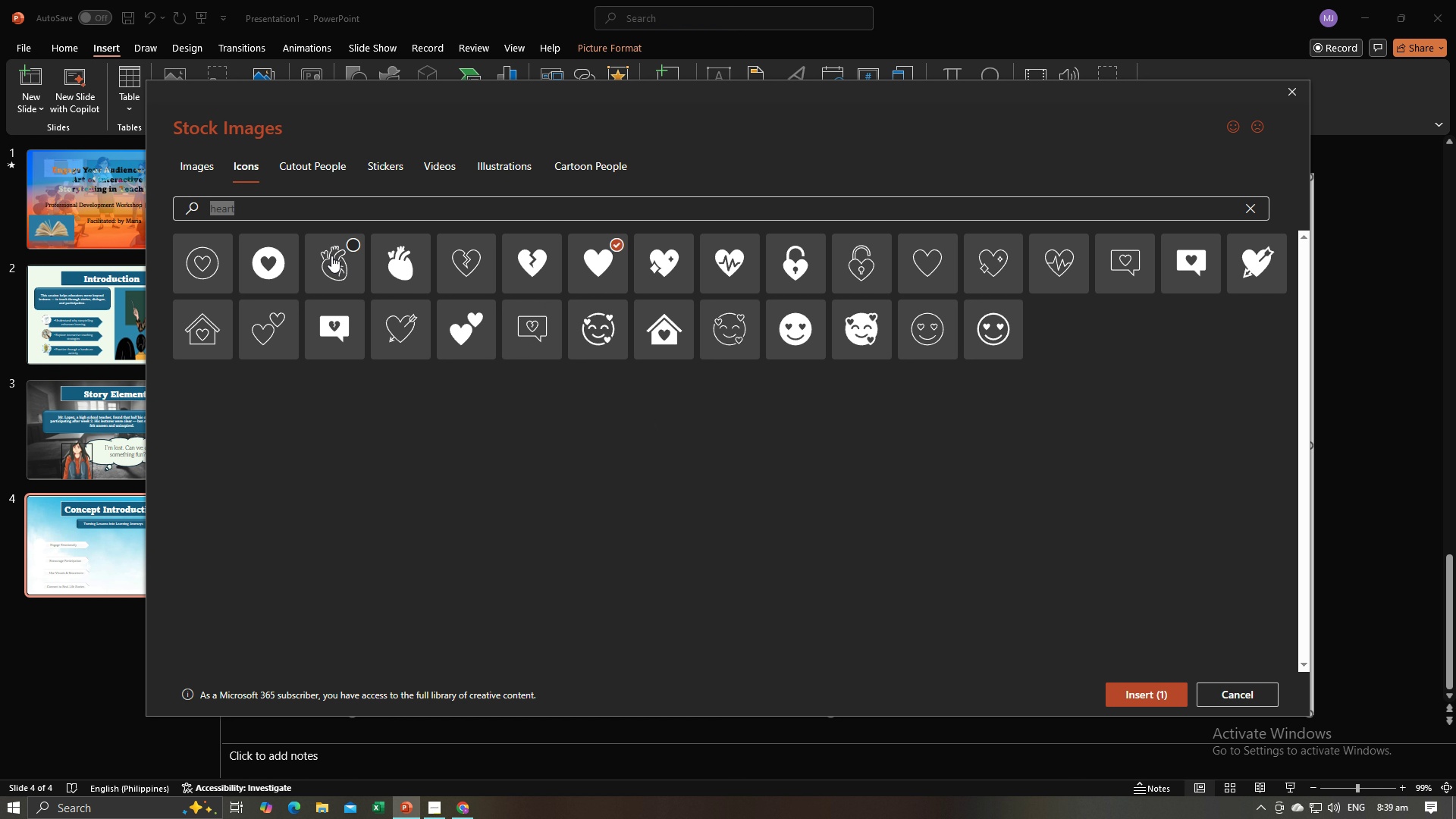 
key(Control+V)
 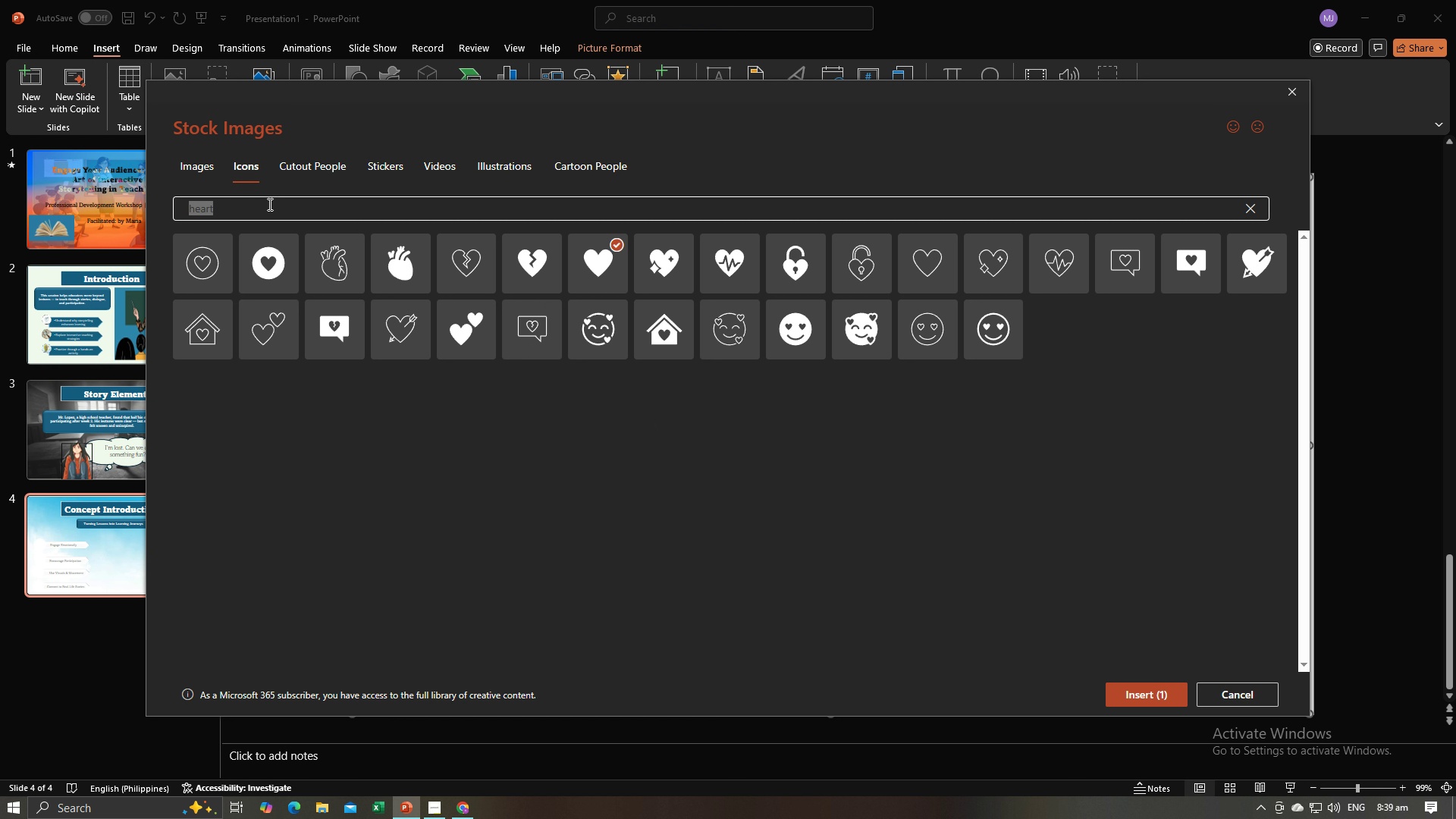 
left_click([268, 202])
 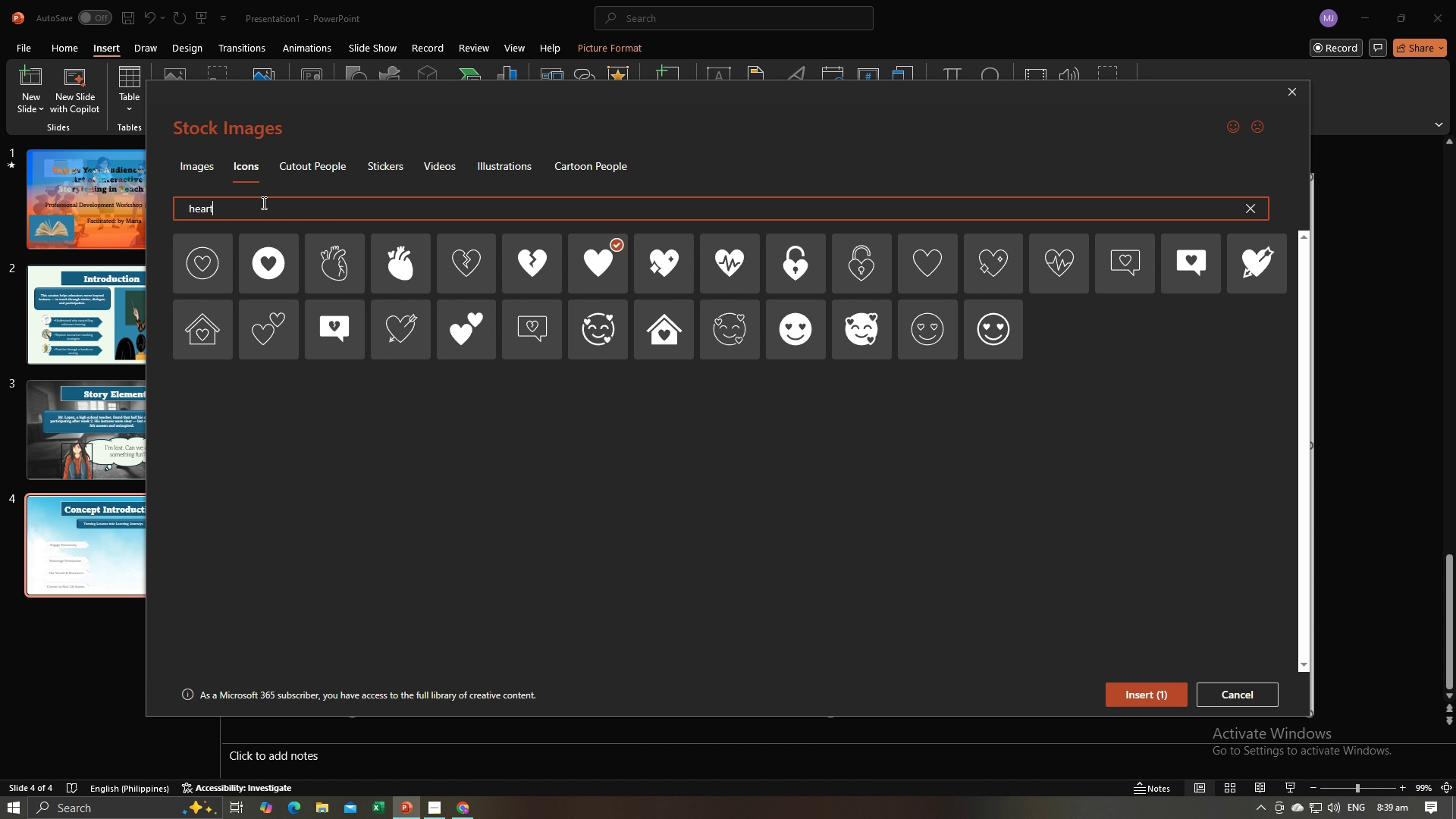 
left_click_drag(start_coordinate=[268, 202], to_coordinate=[178, 200])
 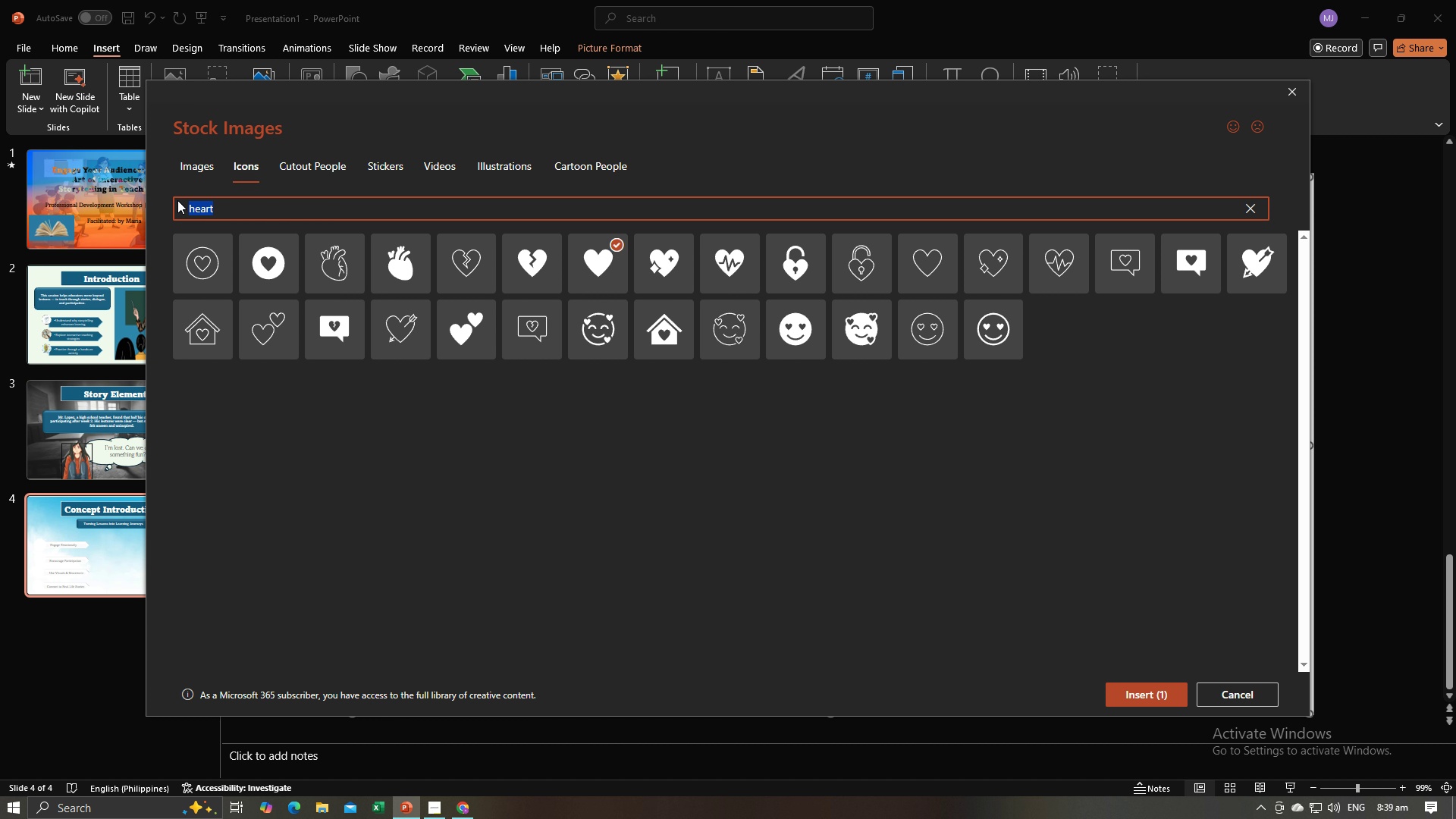 
key(Control+V)
 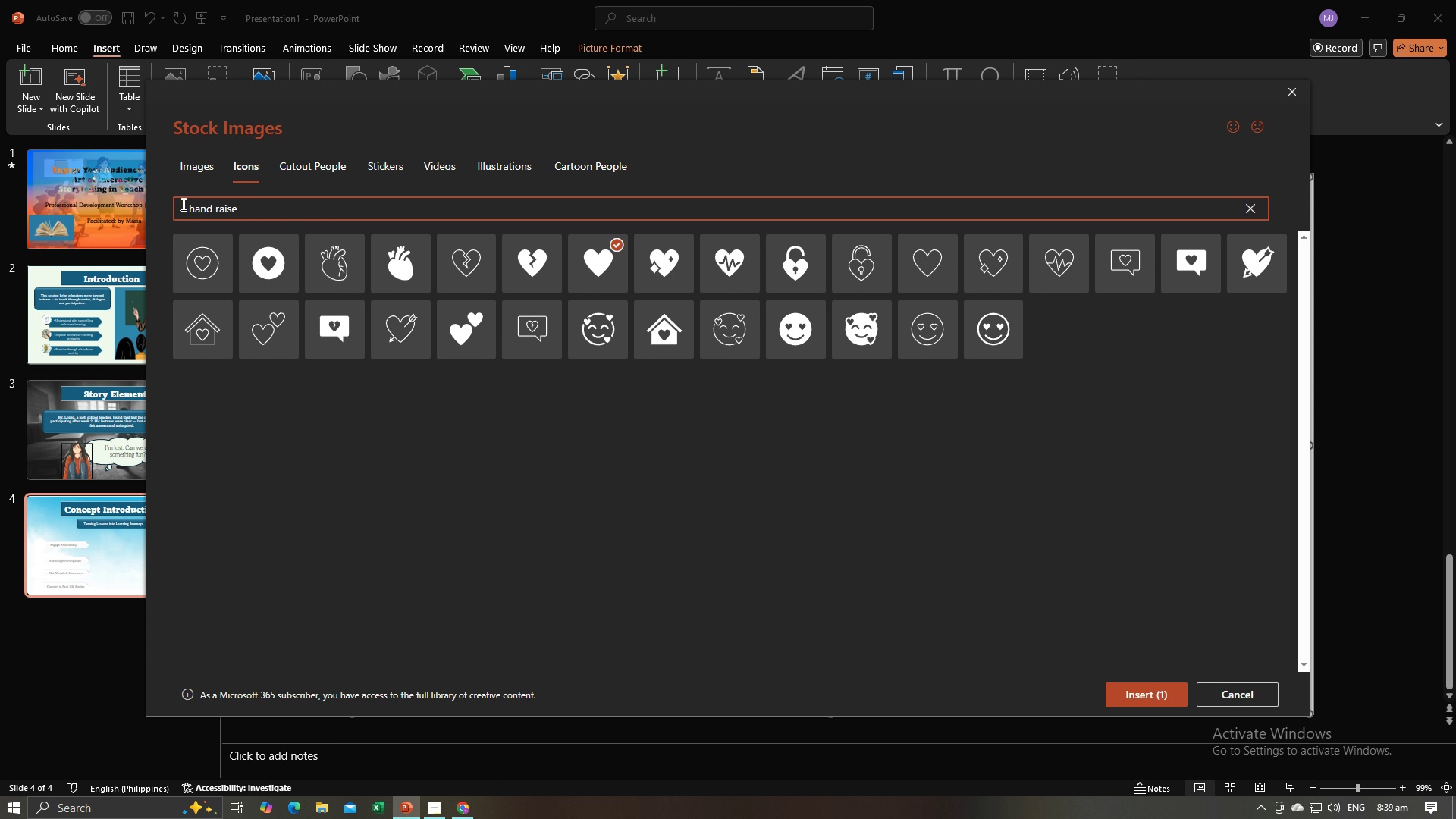 
key(Enter)
 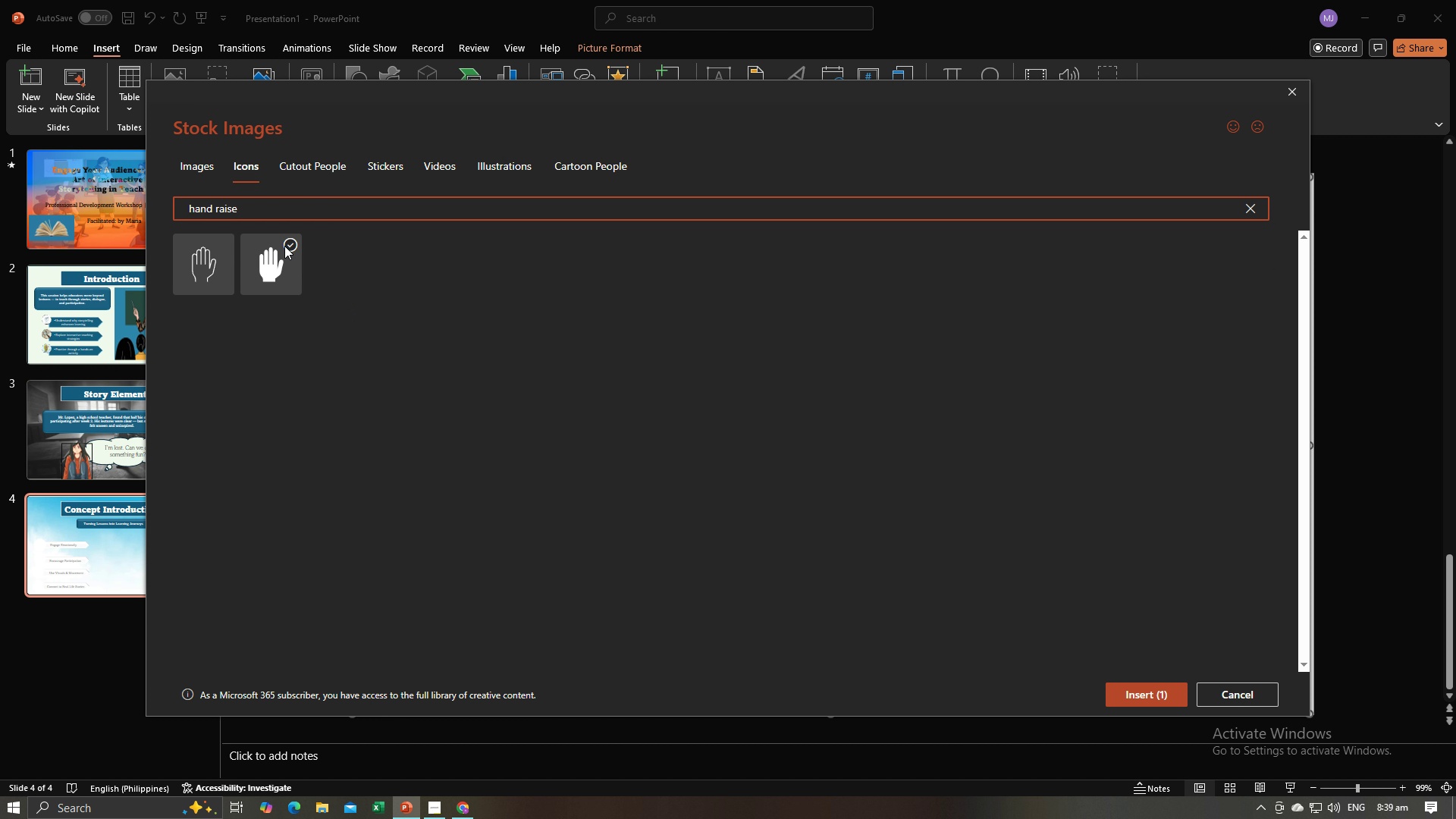 
left_click([284, 246])
 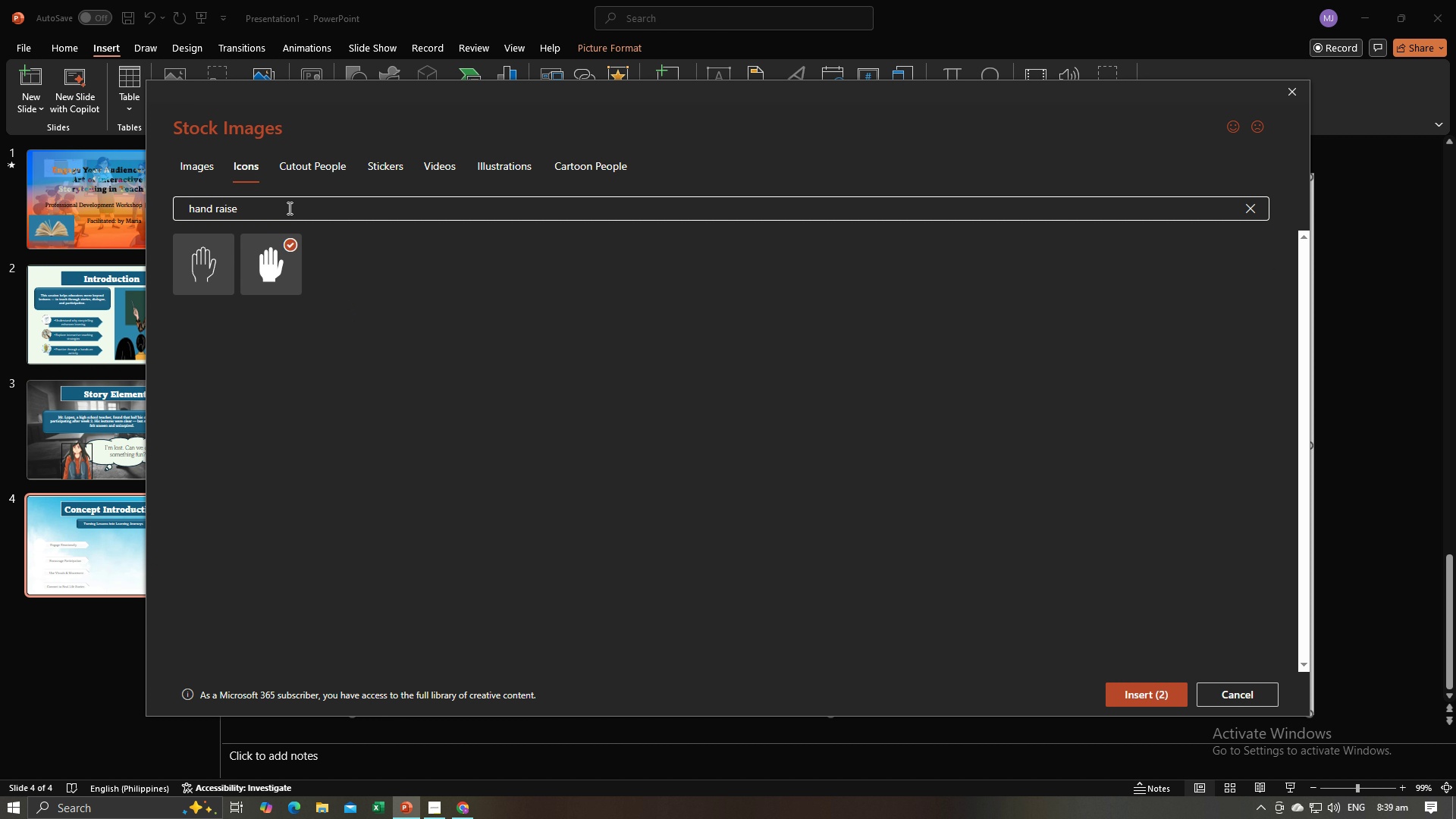 
left_click_drag(start_coordinate=[288, 207], to_coordinate=[187, 203])
 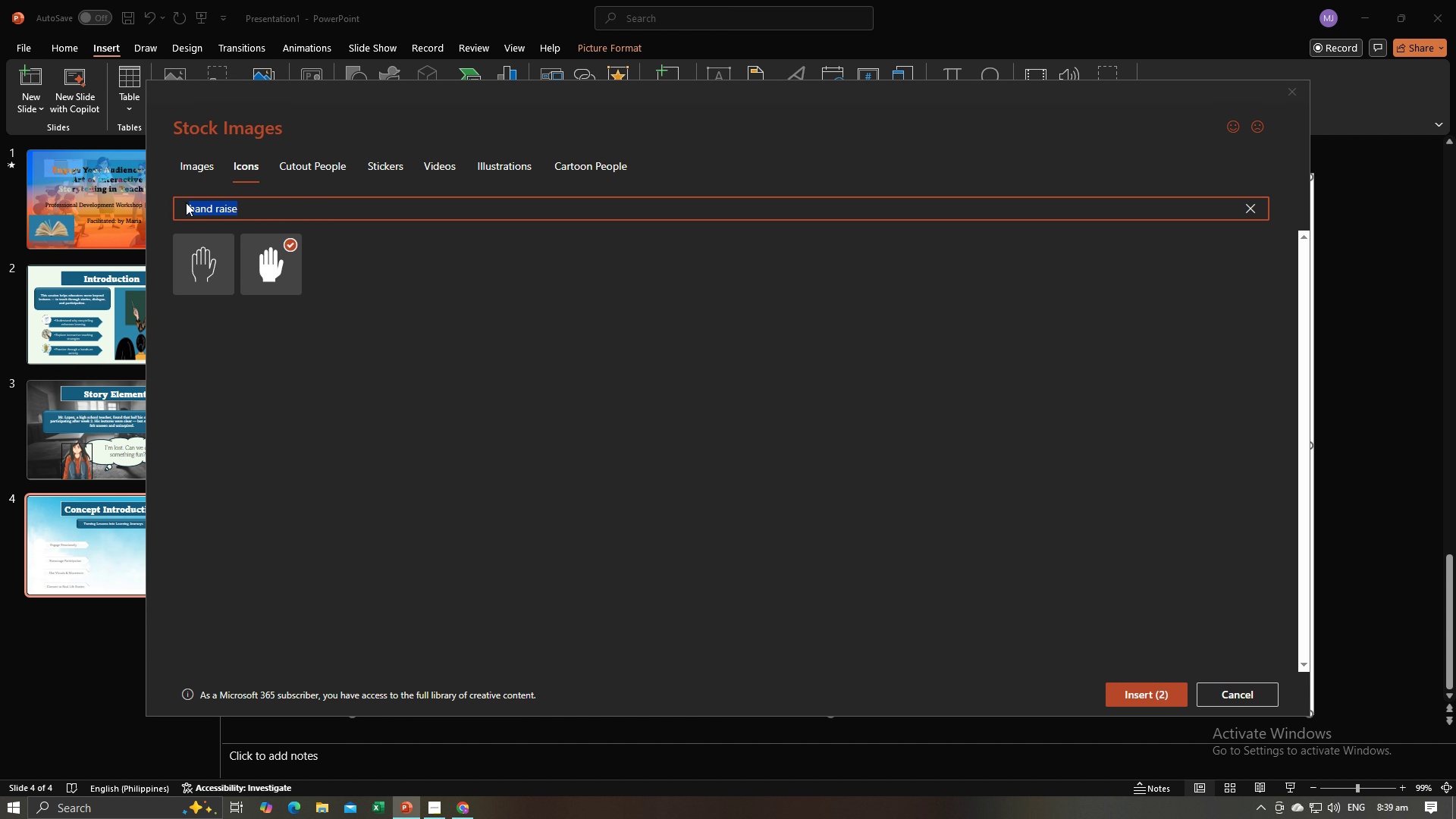 
key(Backspace)
 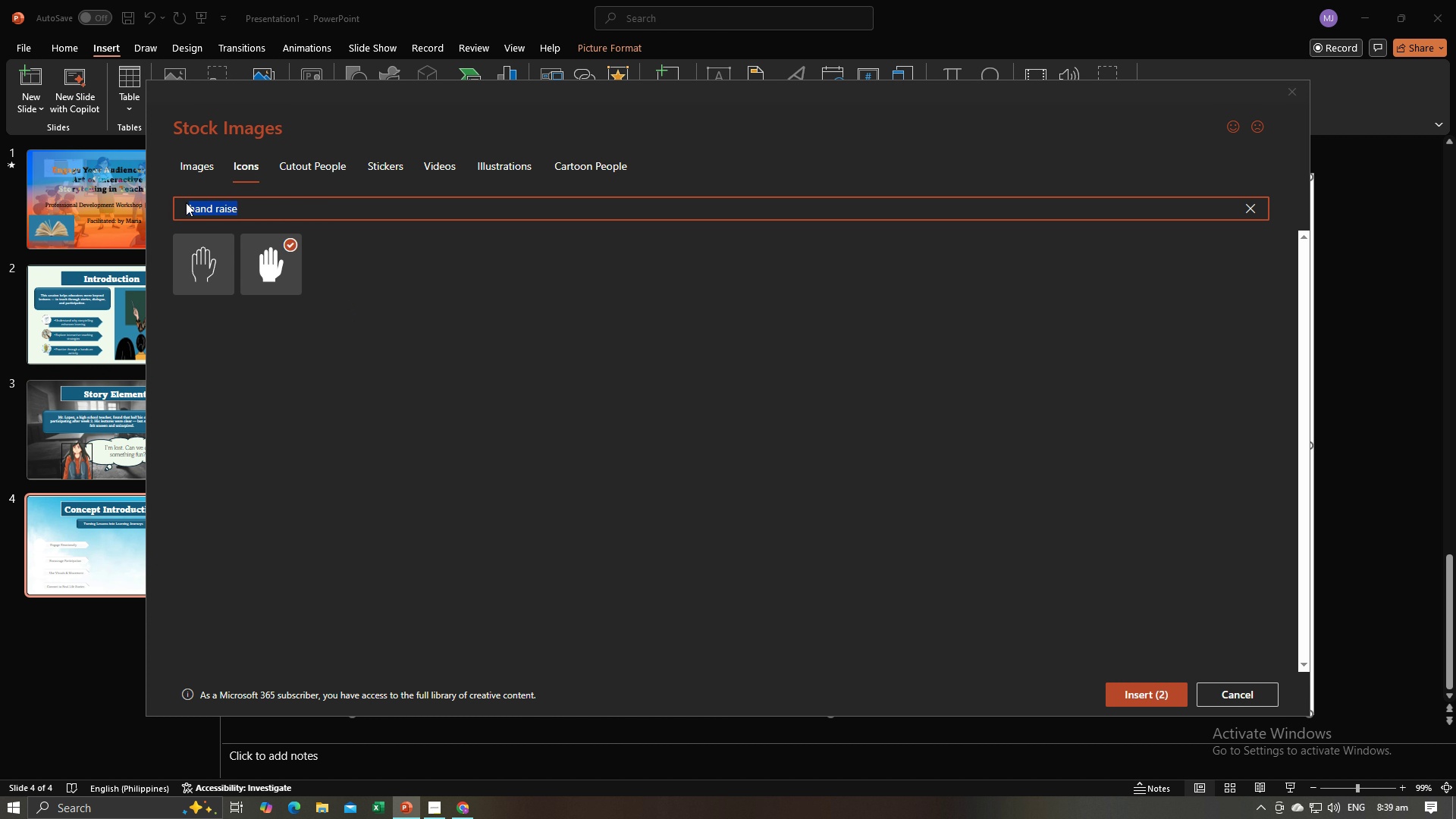 
key(Alt+Tab)
 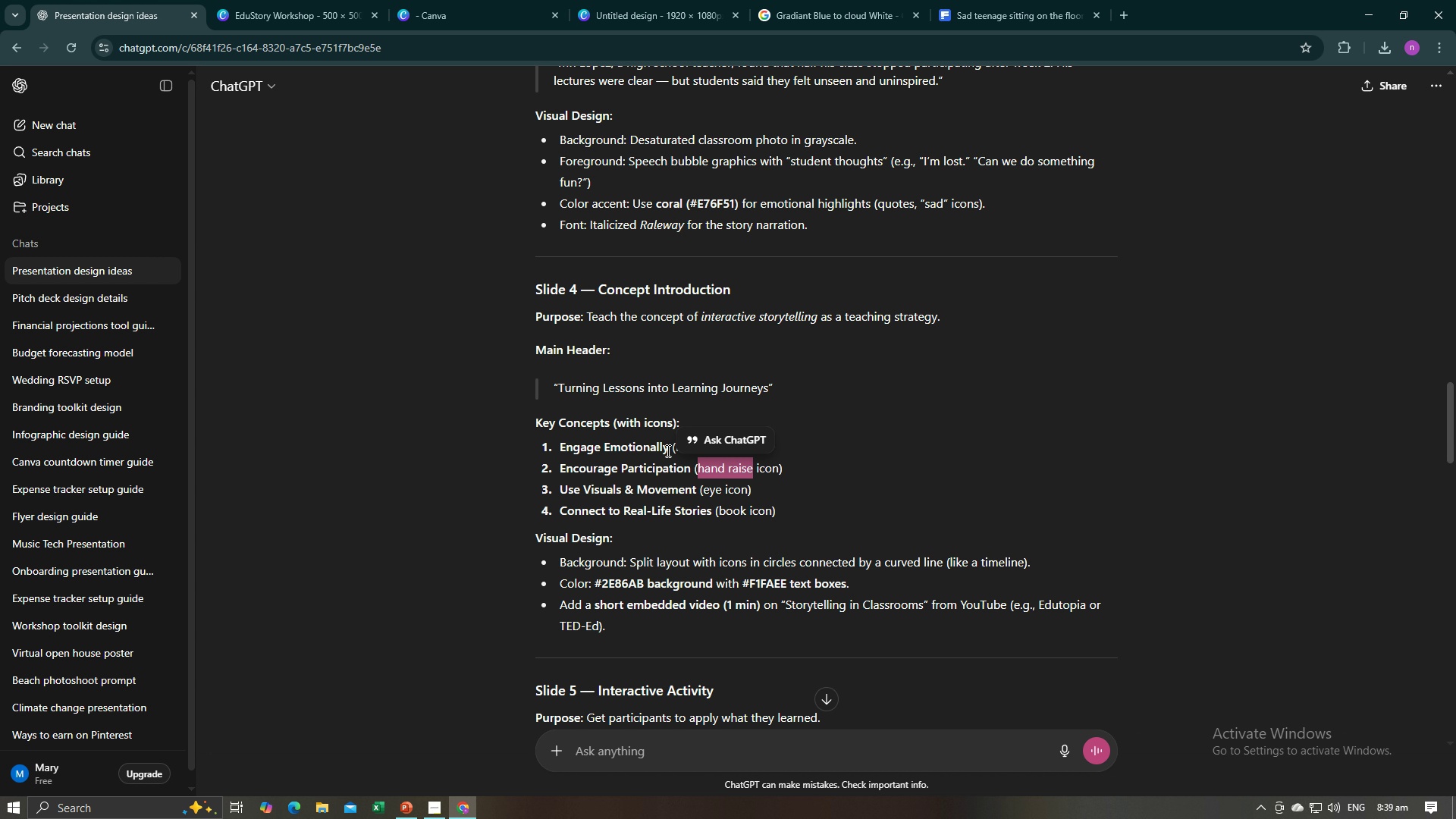 
left_click([511, 504])
 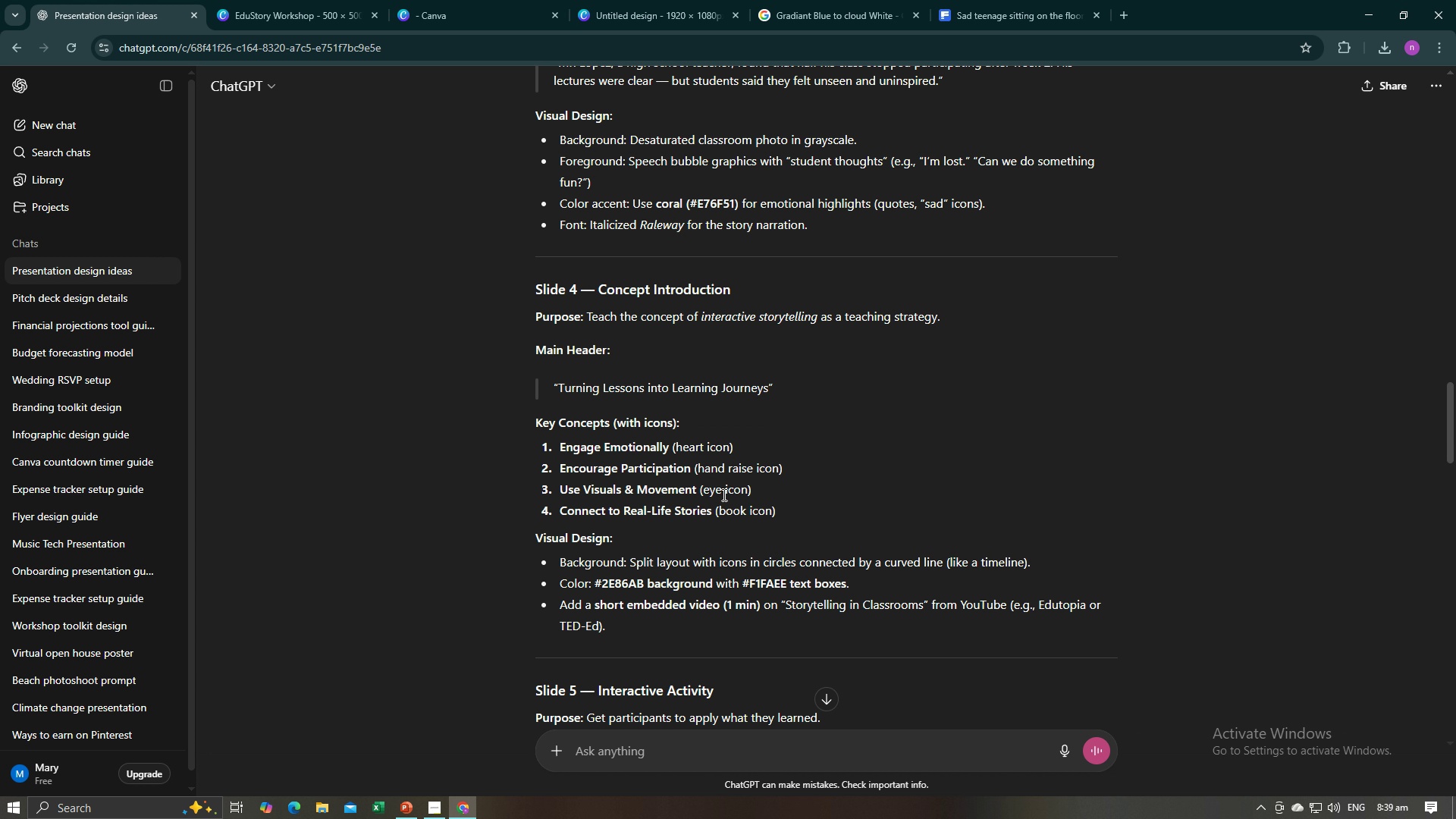 
left_click_drag(start_coordinate=[722, 493], to_coordinate=[704, 491])
 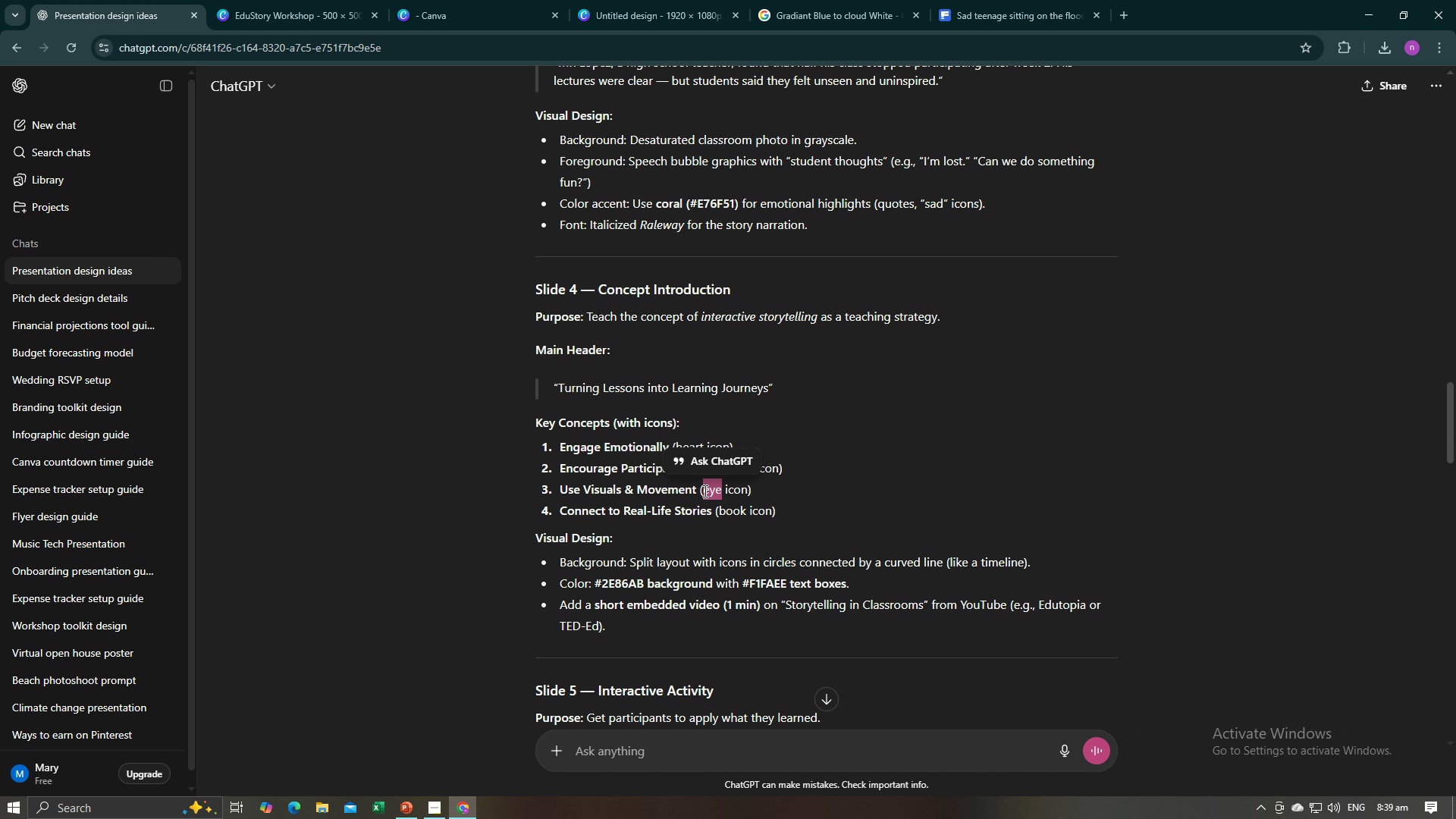 
key(Control+C)
 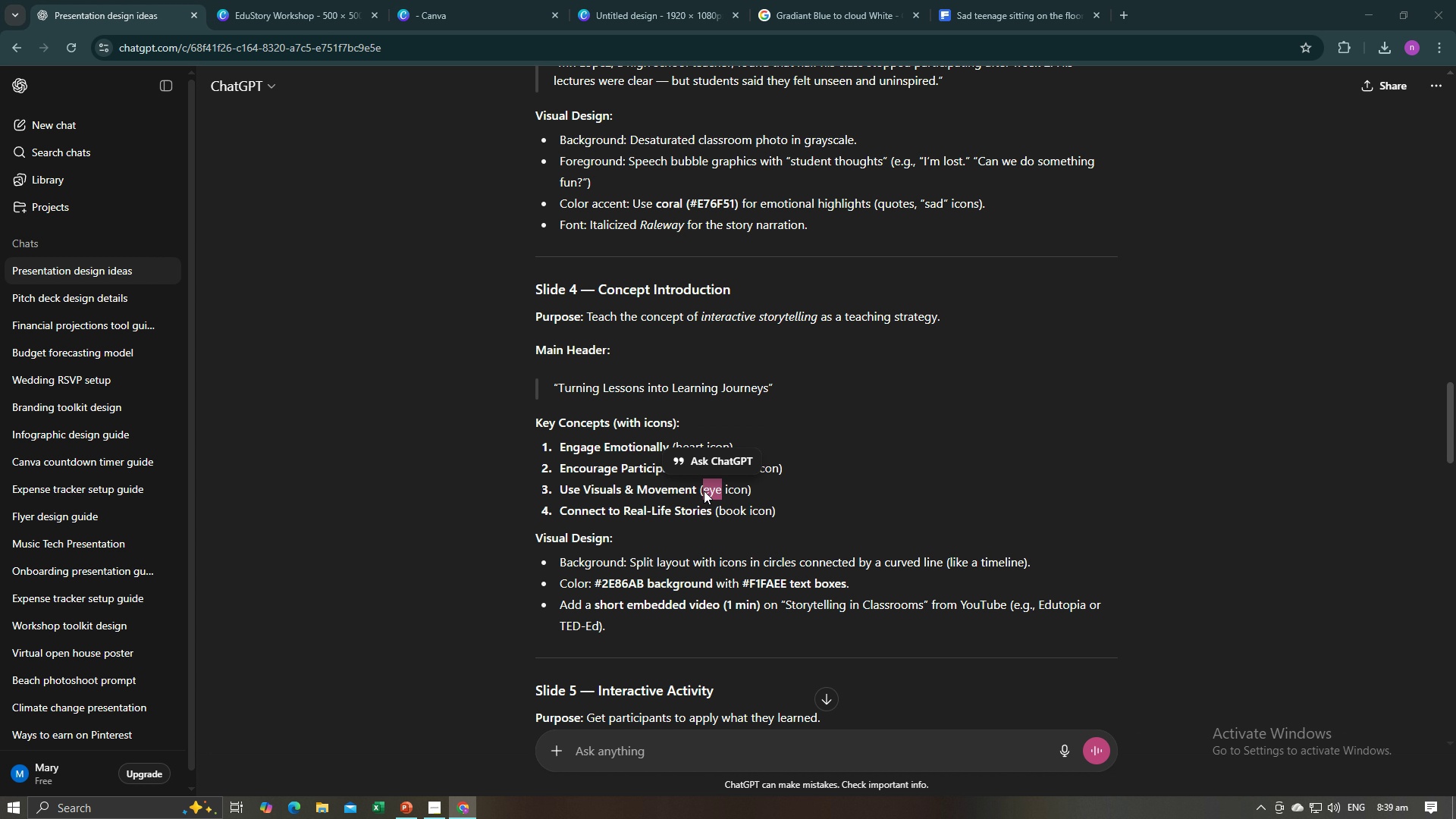 
key(Alt+Tab)
 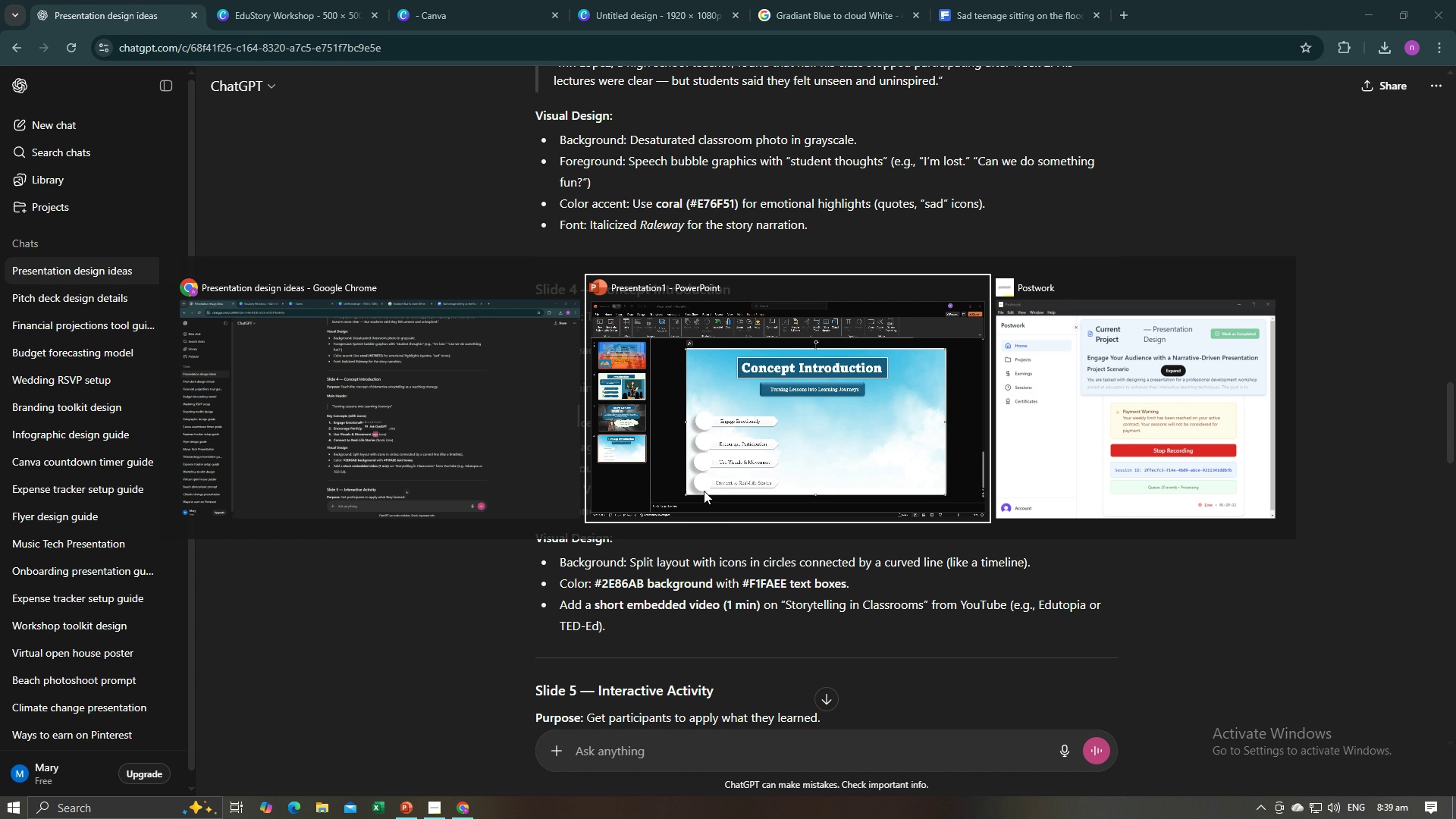 
key(Alt+Tab)
 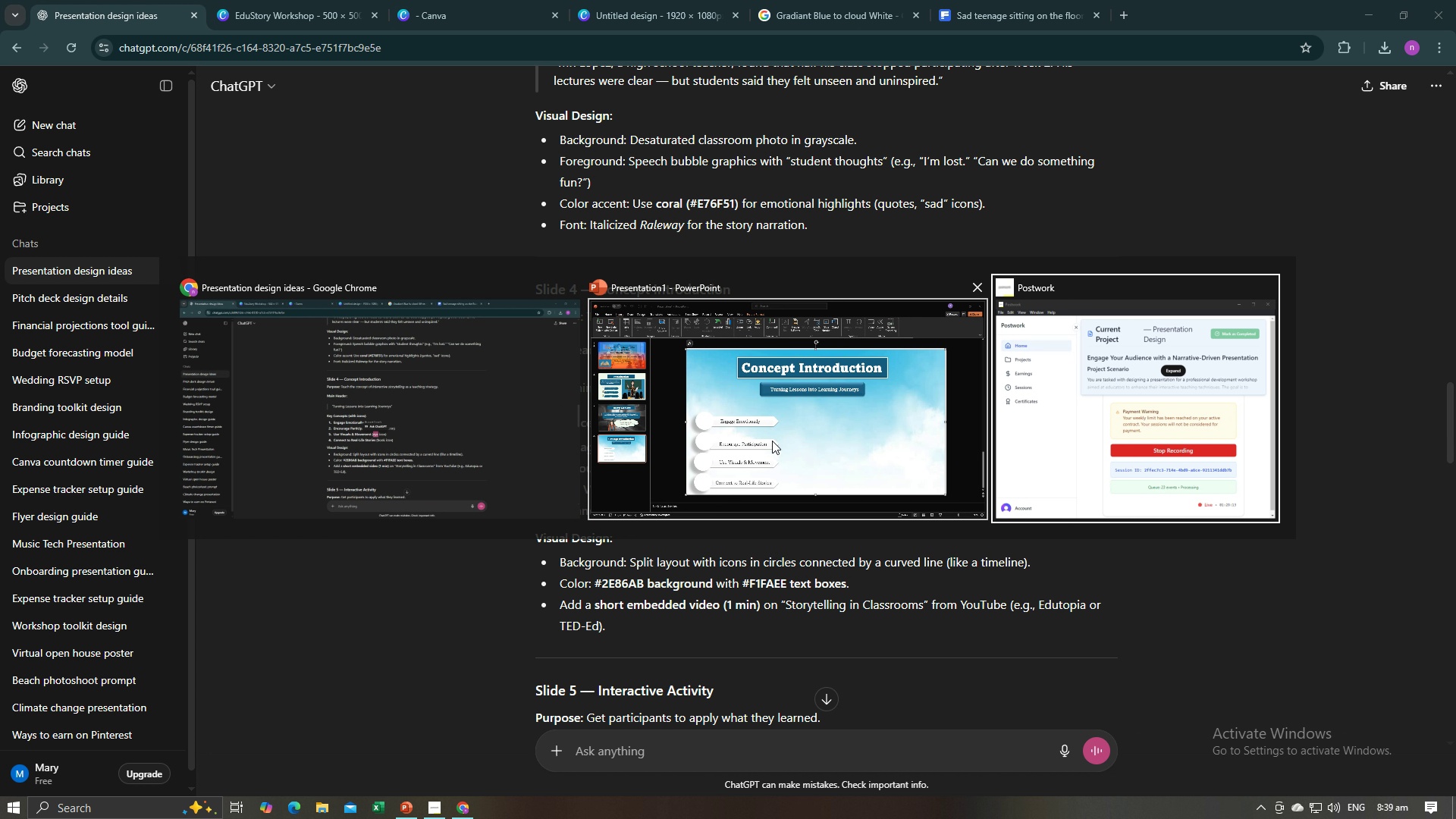 
left_click([772, 441])
 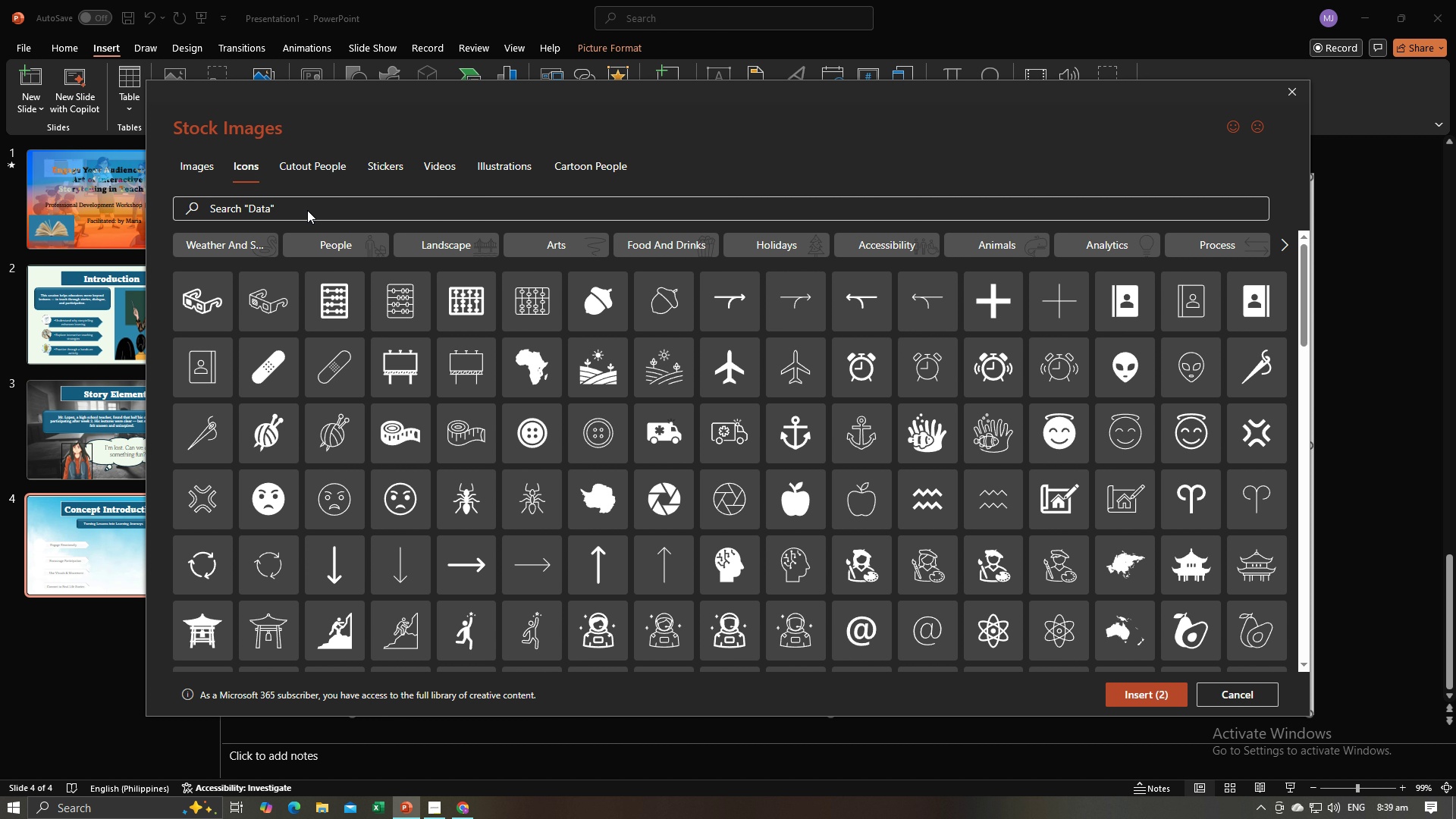 
left_click([307, 209])
 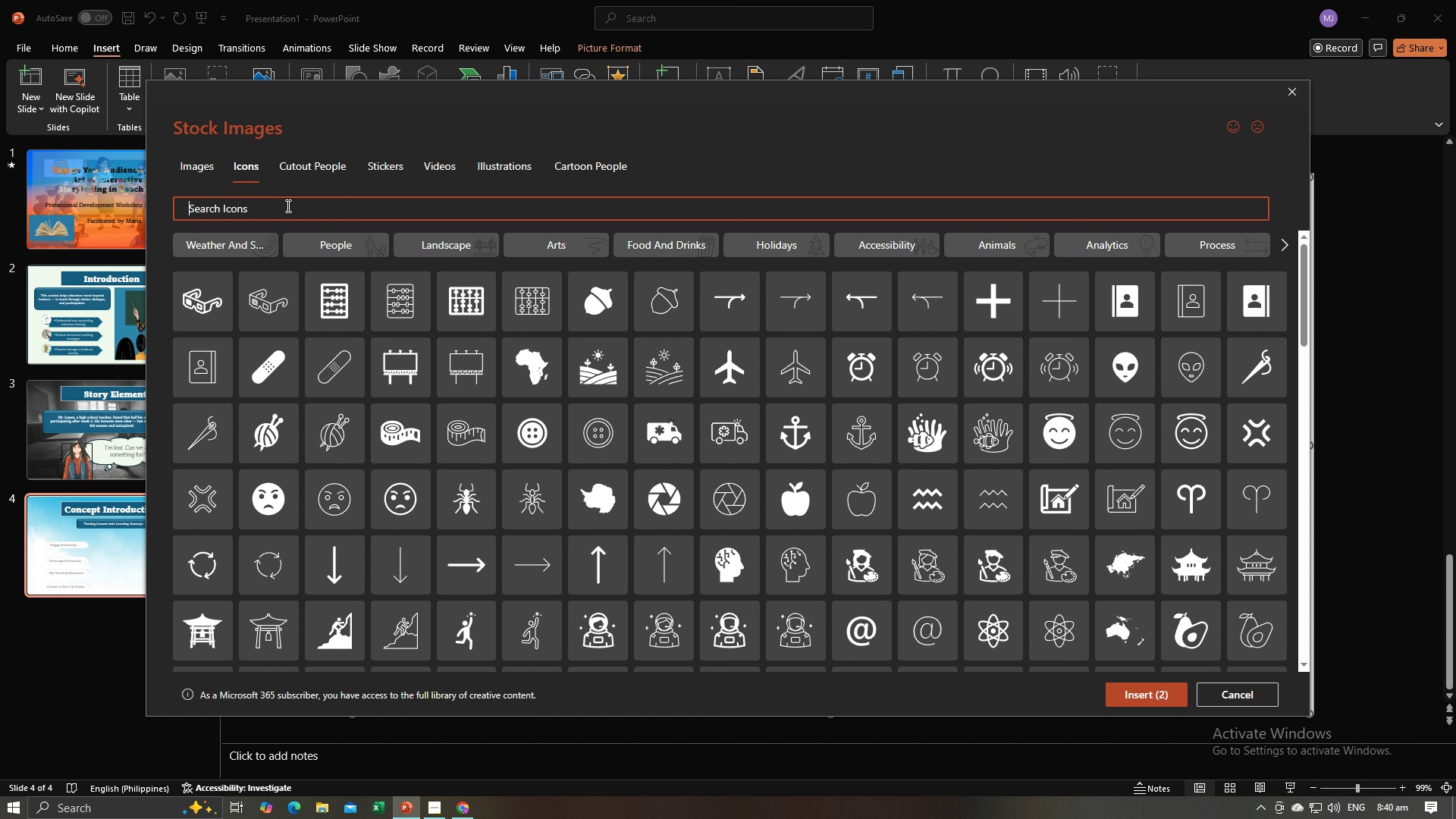 
left_click([287, 206])
 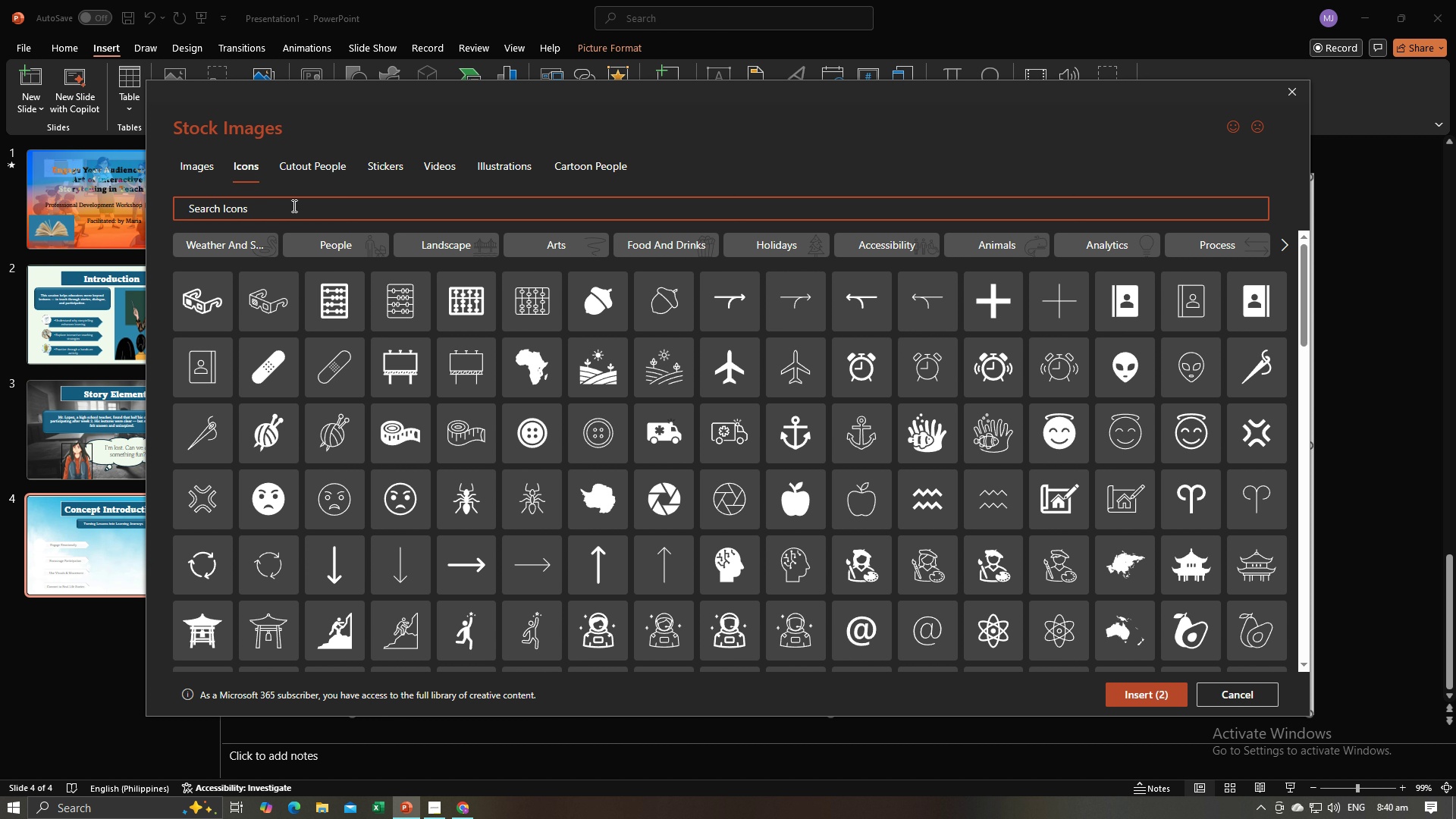 
left_click([293, 206])
 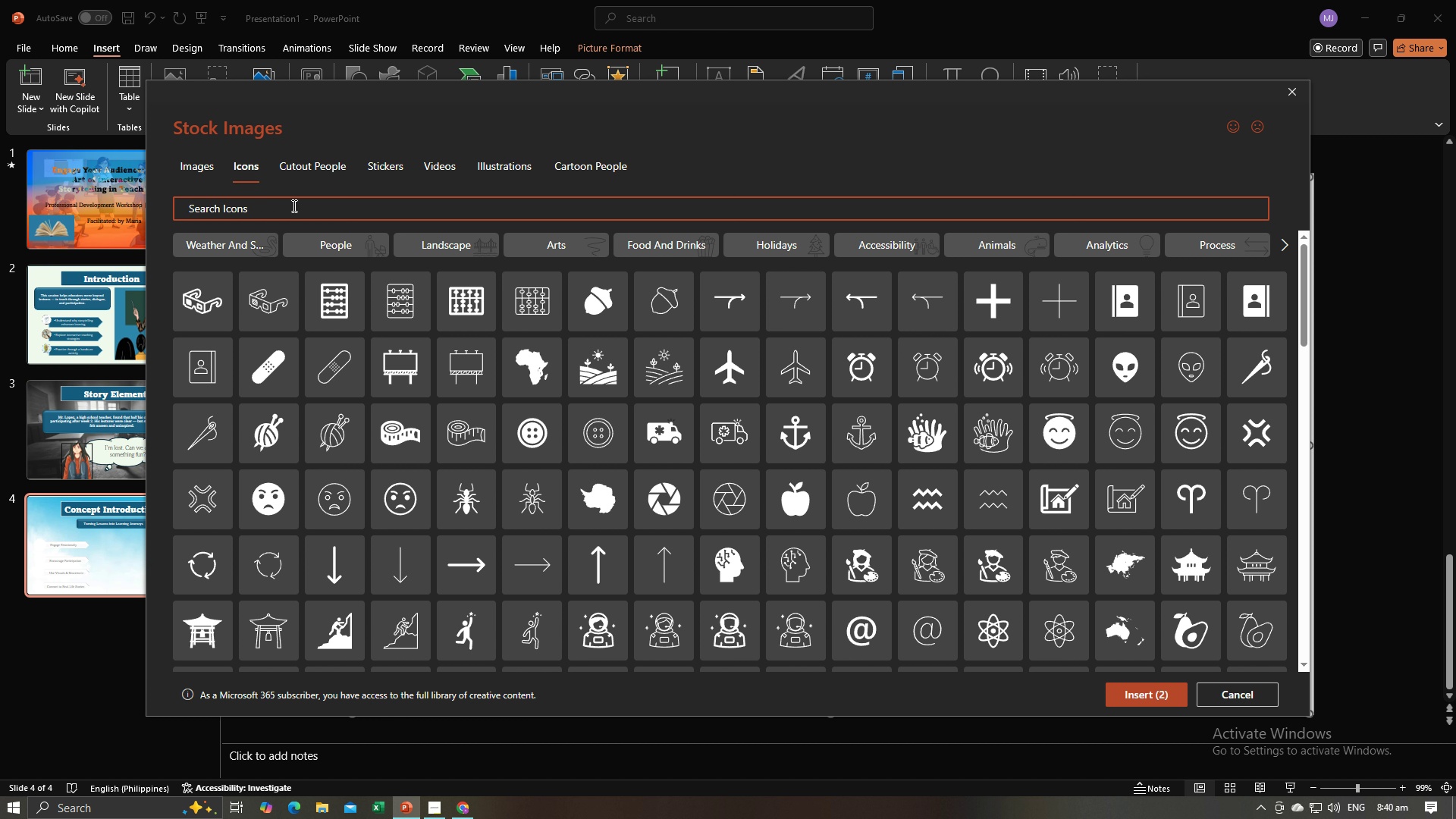 
key(Control+V)
 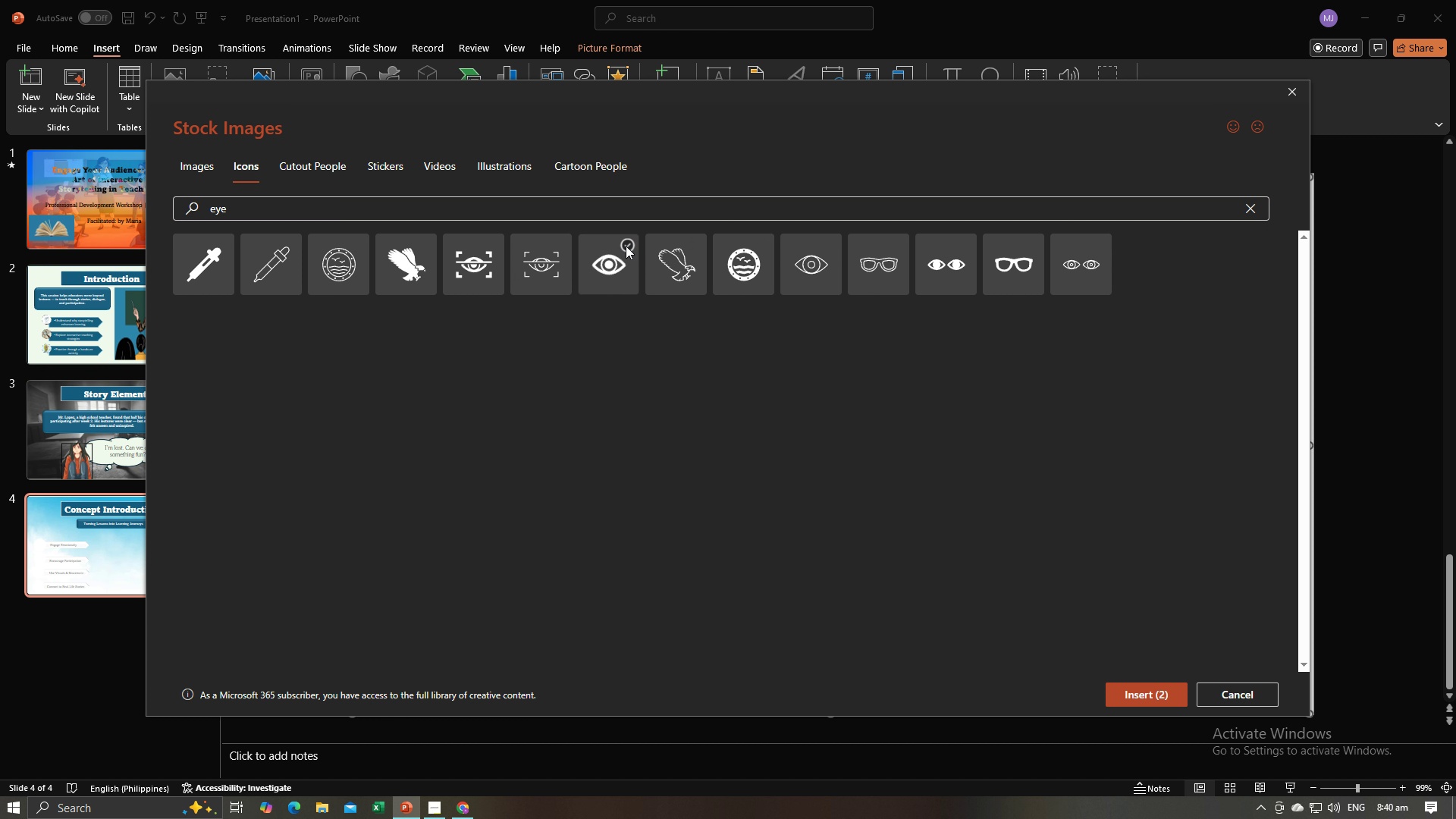 
left_click([324, 193])
 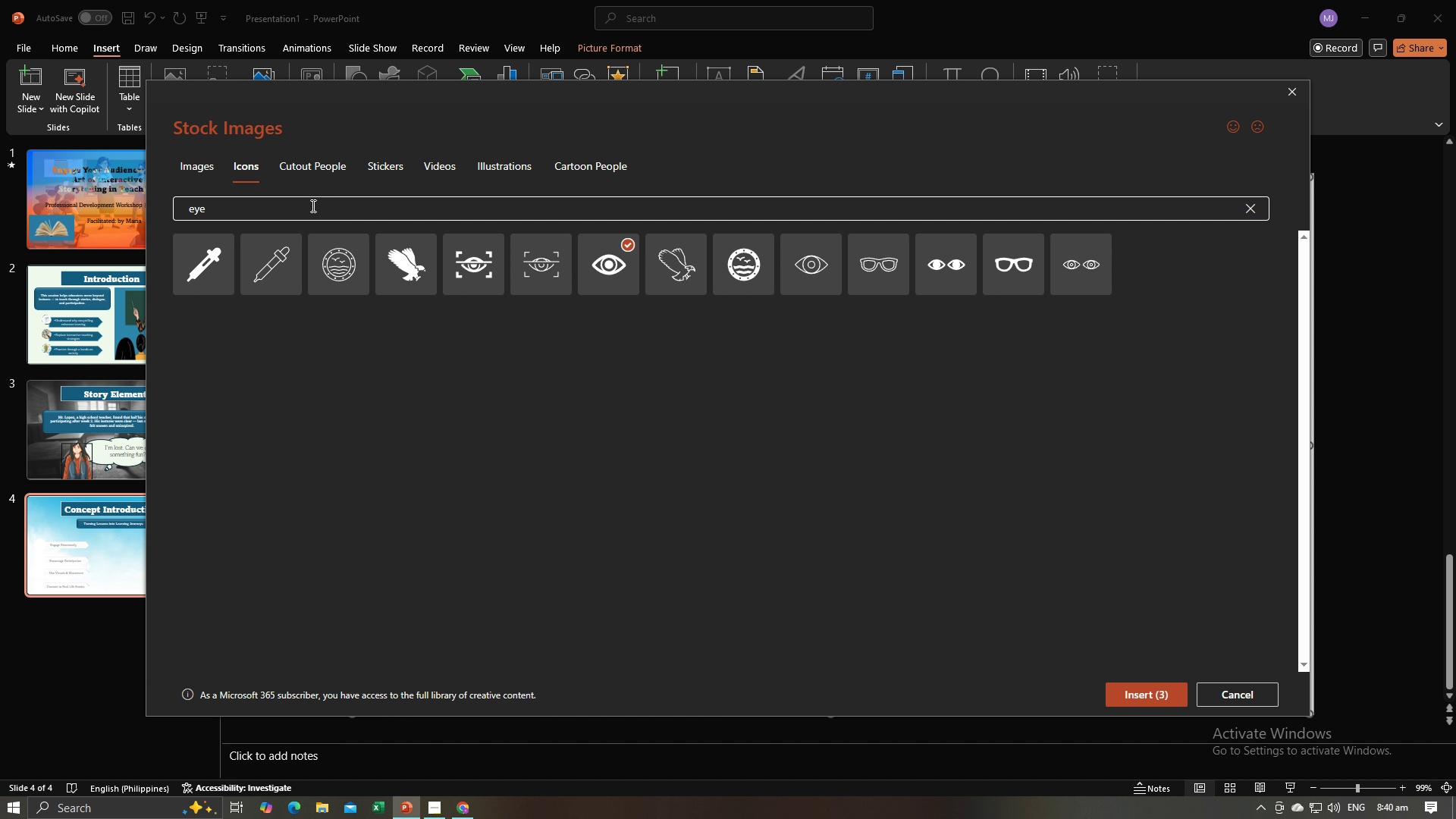 
key(Alt+AltLeft)
 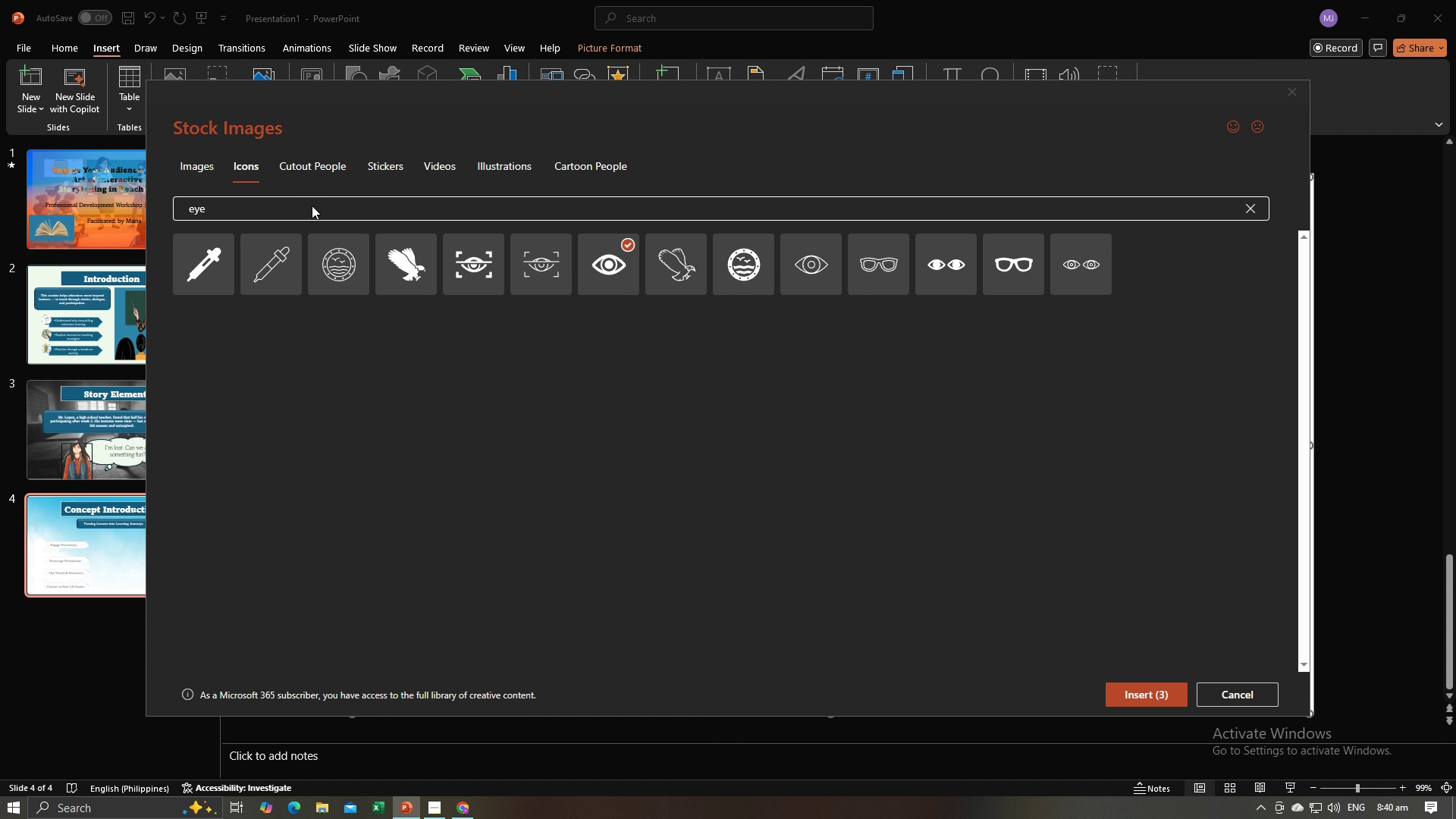 
key(Alt+Tab)
 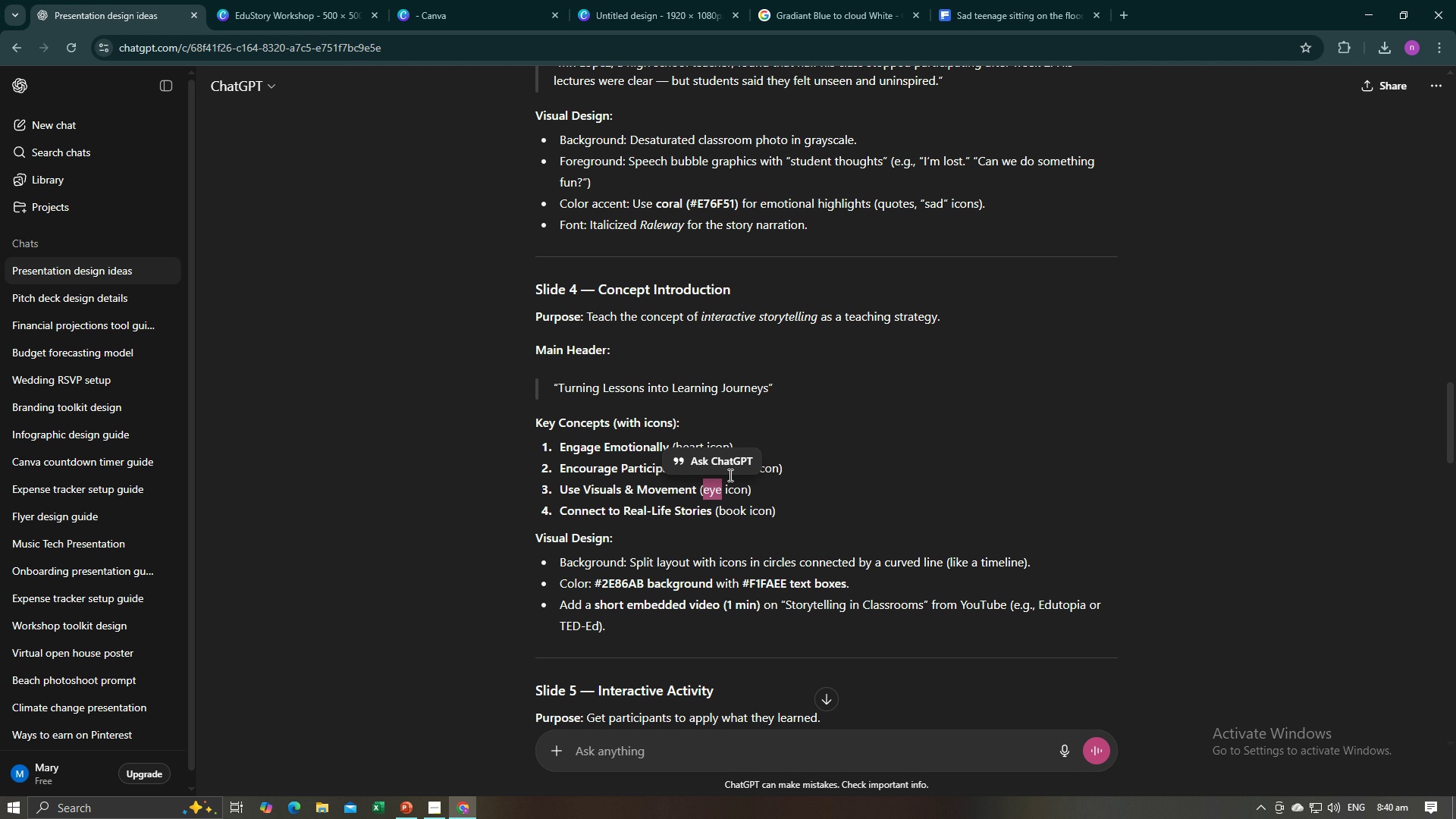 
key(Alt+AltLeft)
 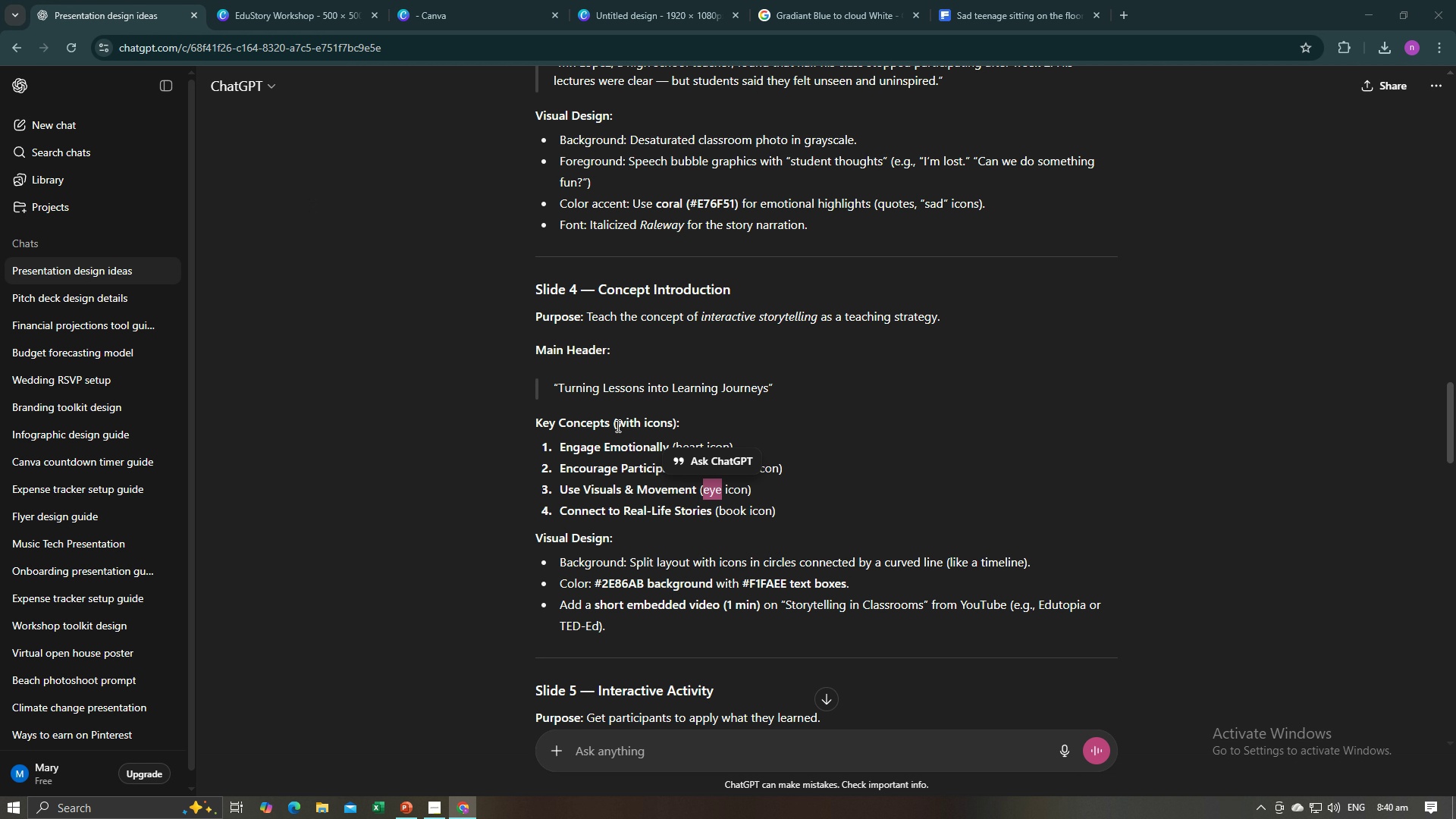 
key(Alt+Tab)
 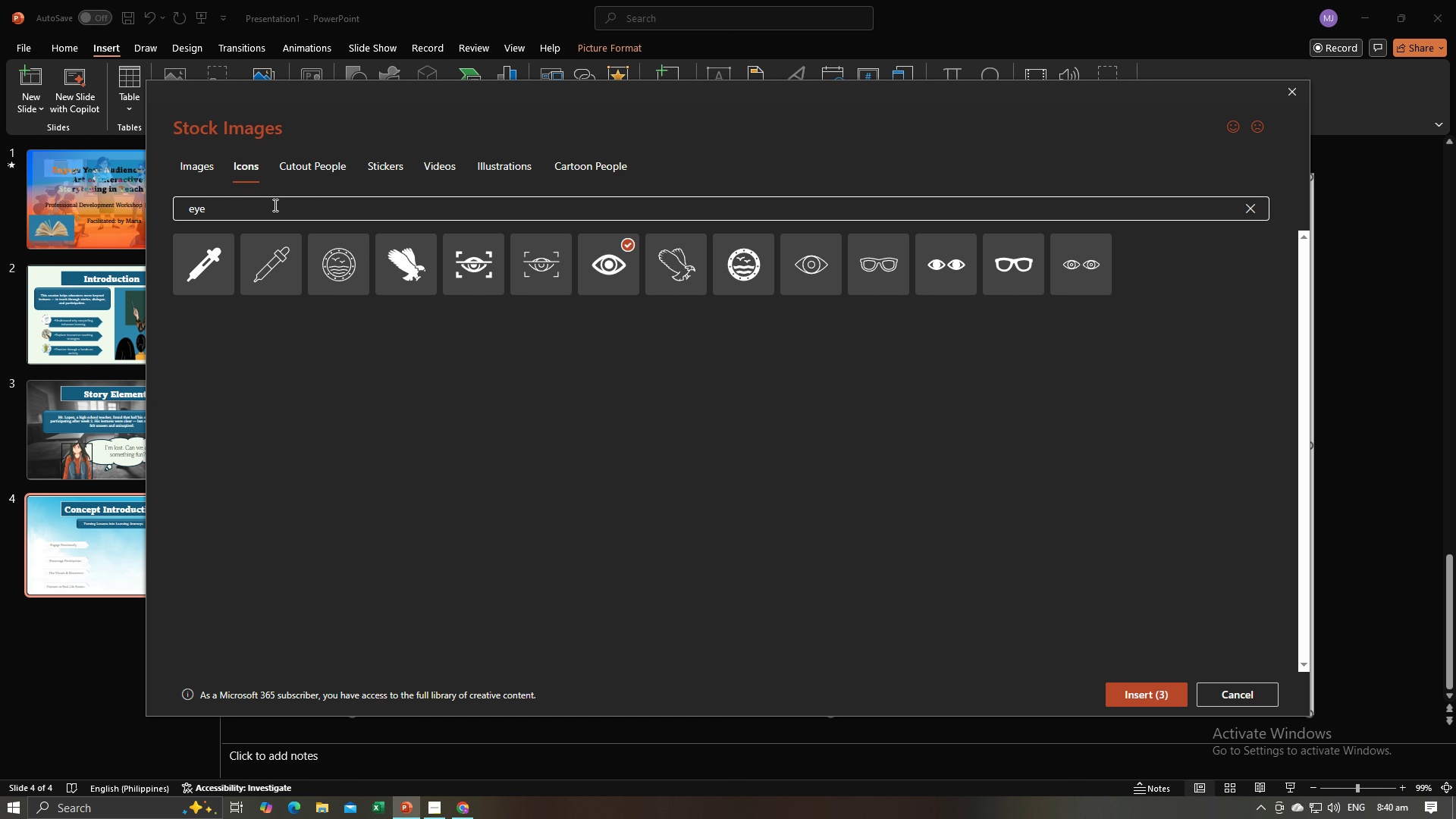 
left_click_drag(start_coordinate=[274, 205], to_coordinate=[180, 212])
 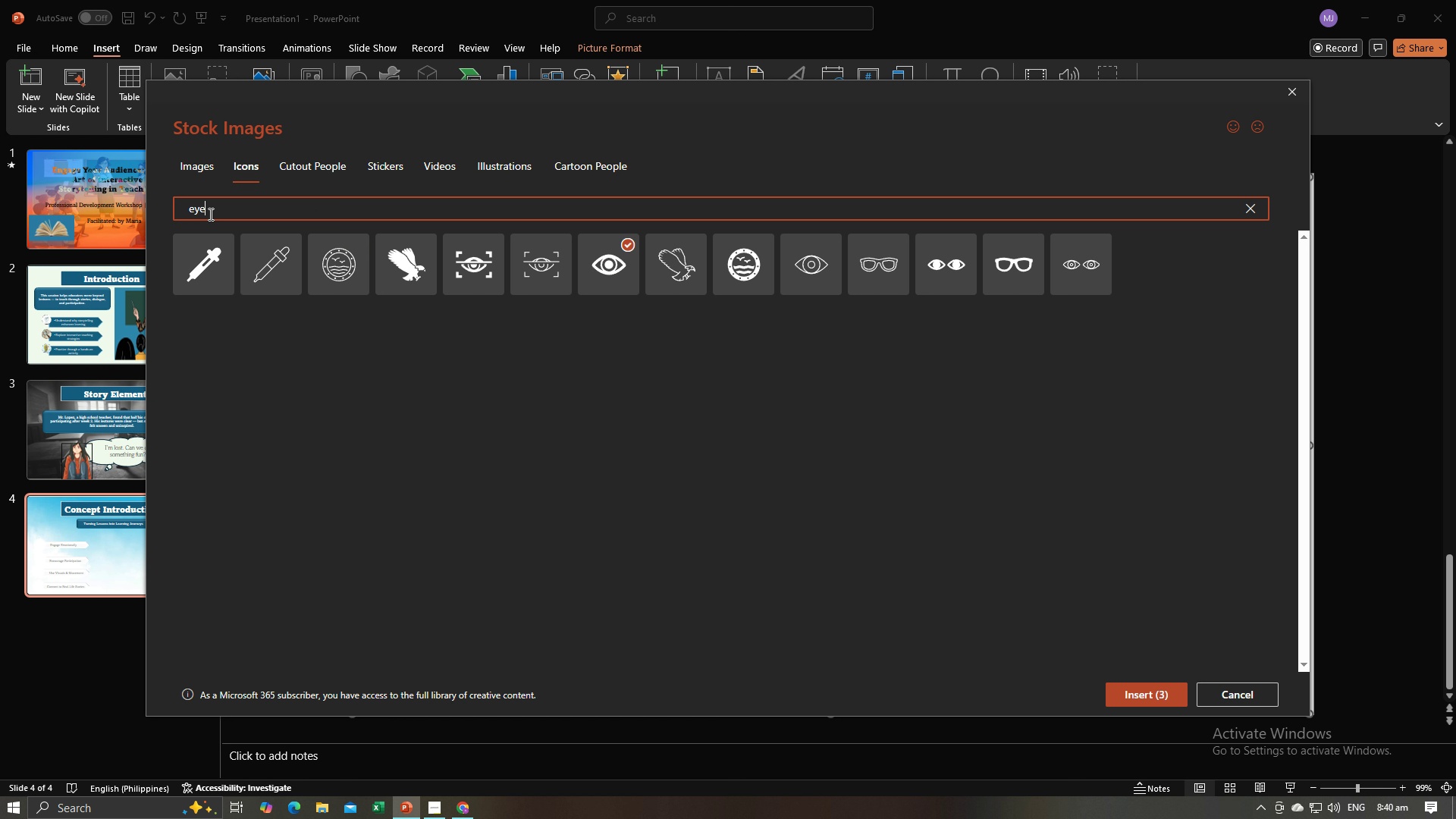 
left_click([209, 214])
 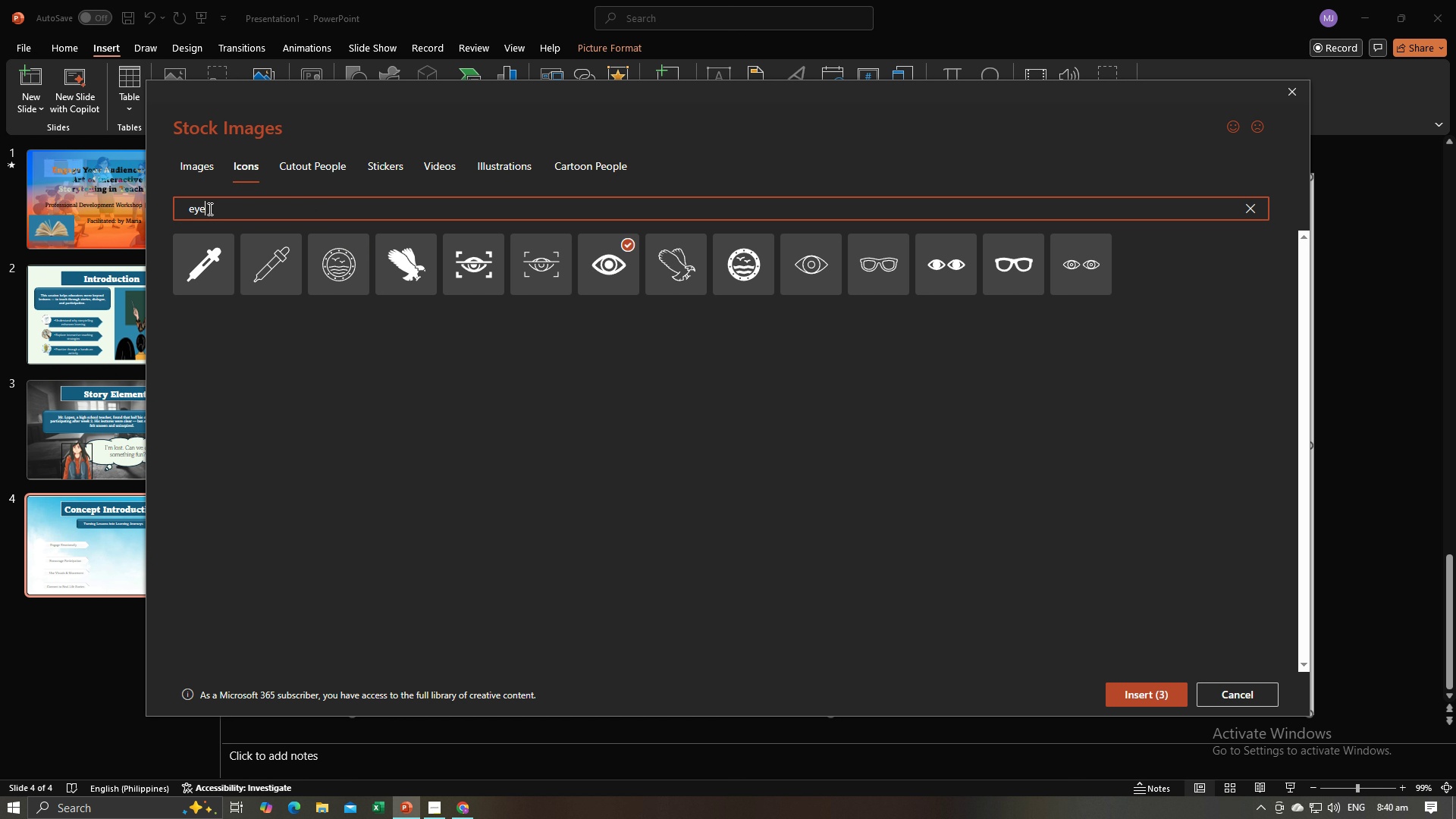 
left_click_drag(start_coordinate=[209, 209], to_coordinate=[189, 209])
 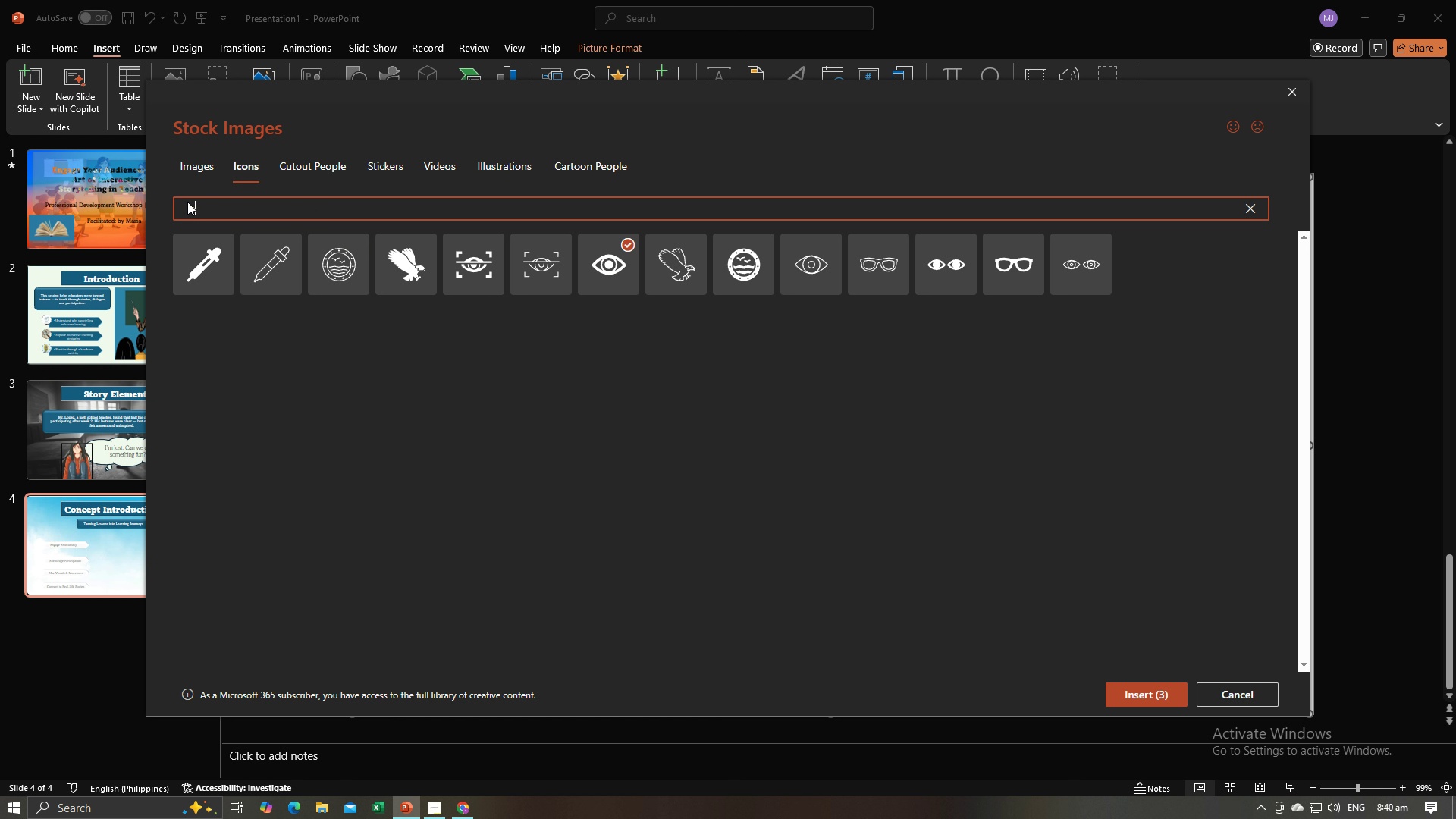 
type(book)
 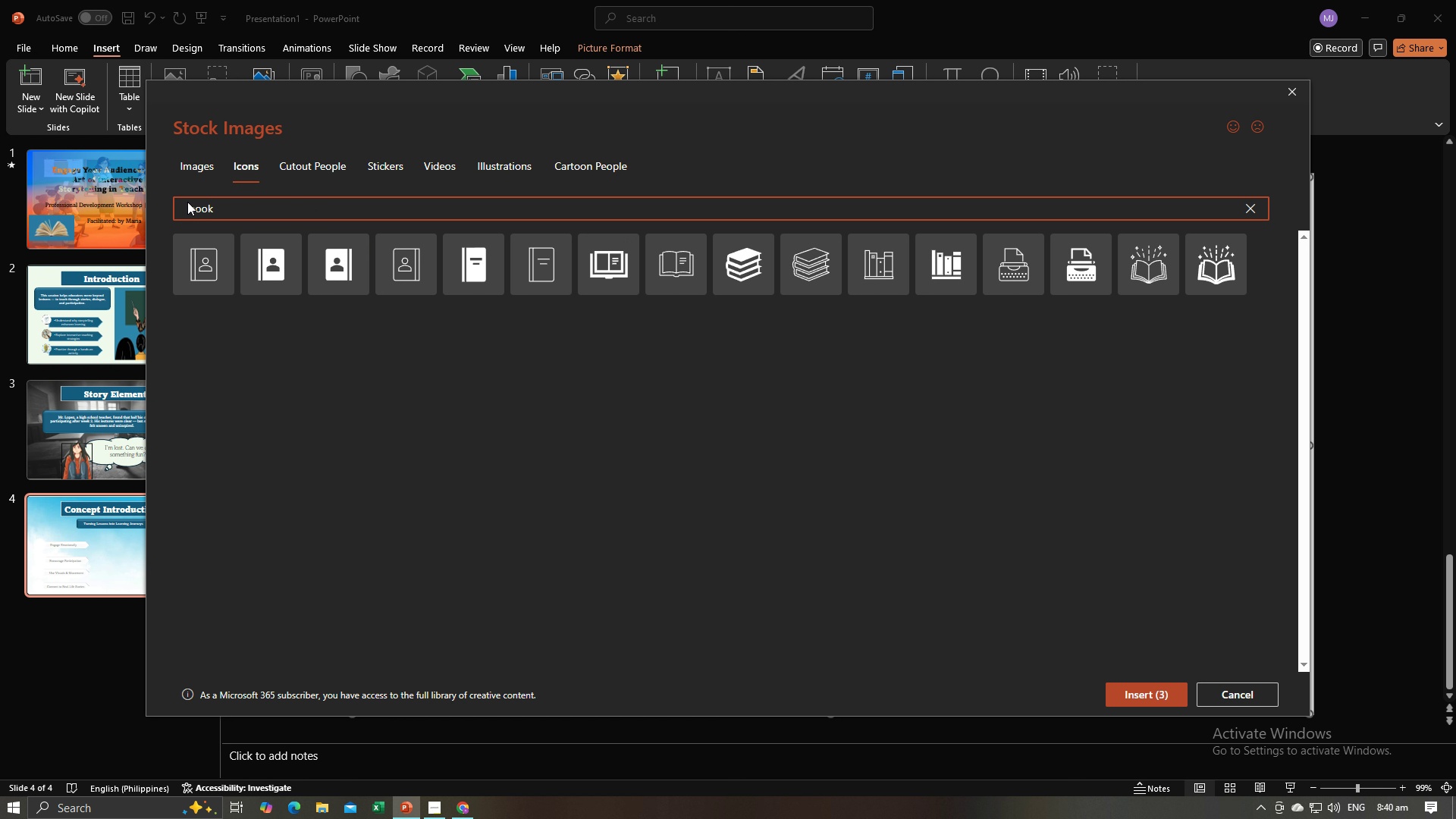 
key(Enter)
 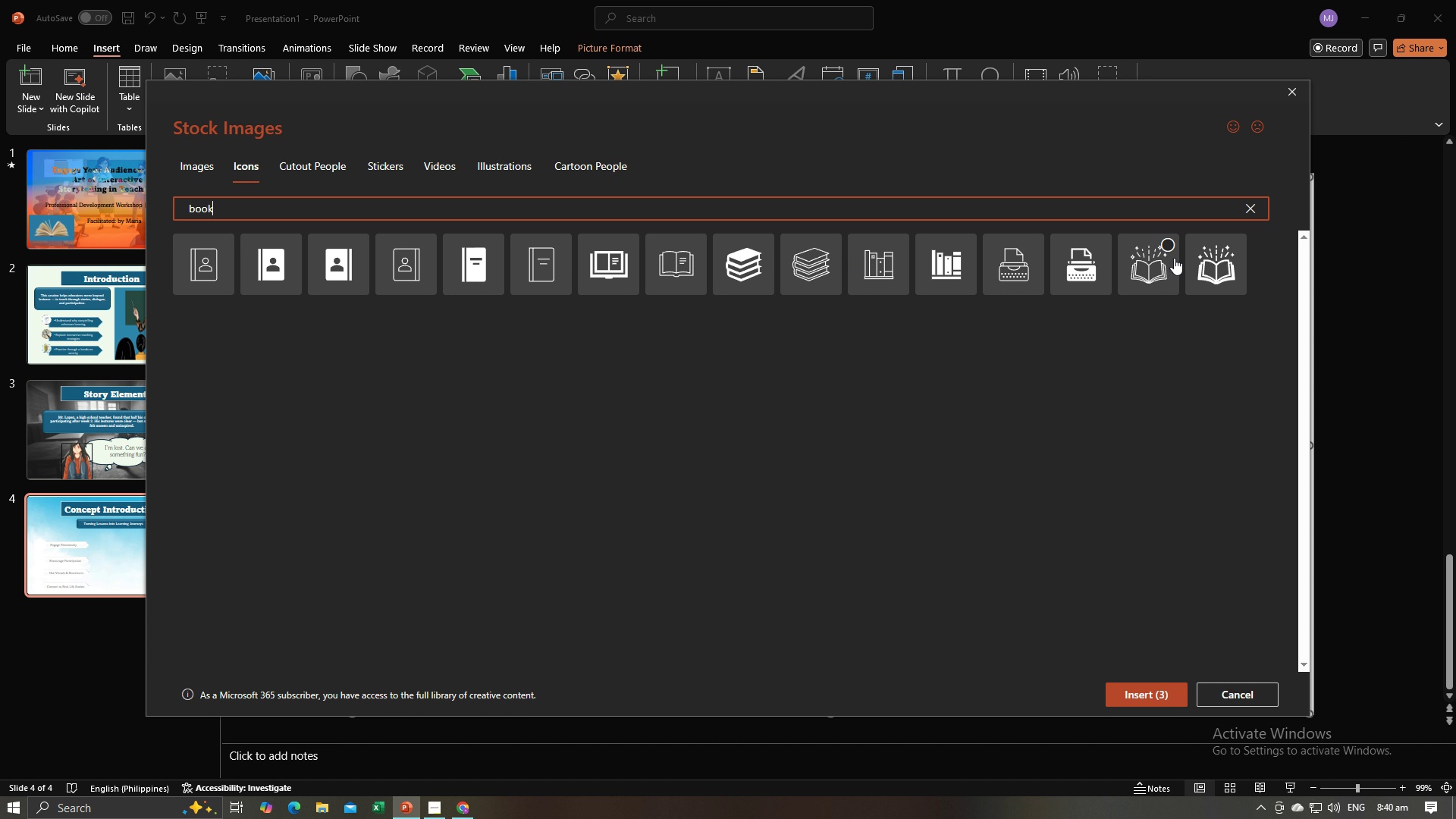 
wait(8.75)
 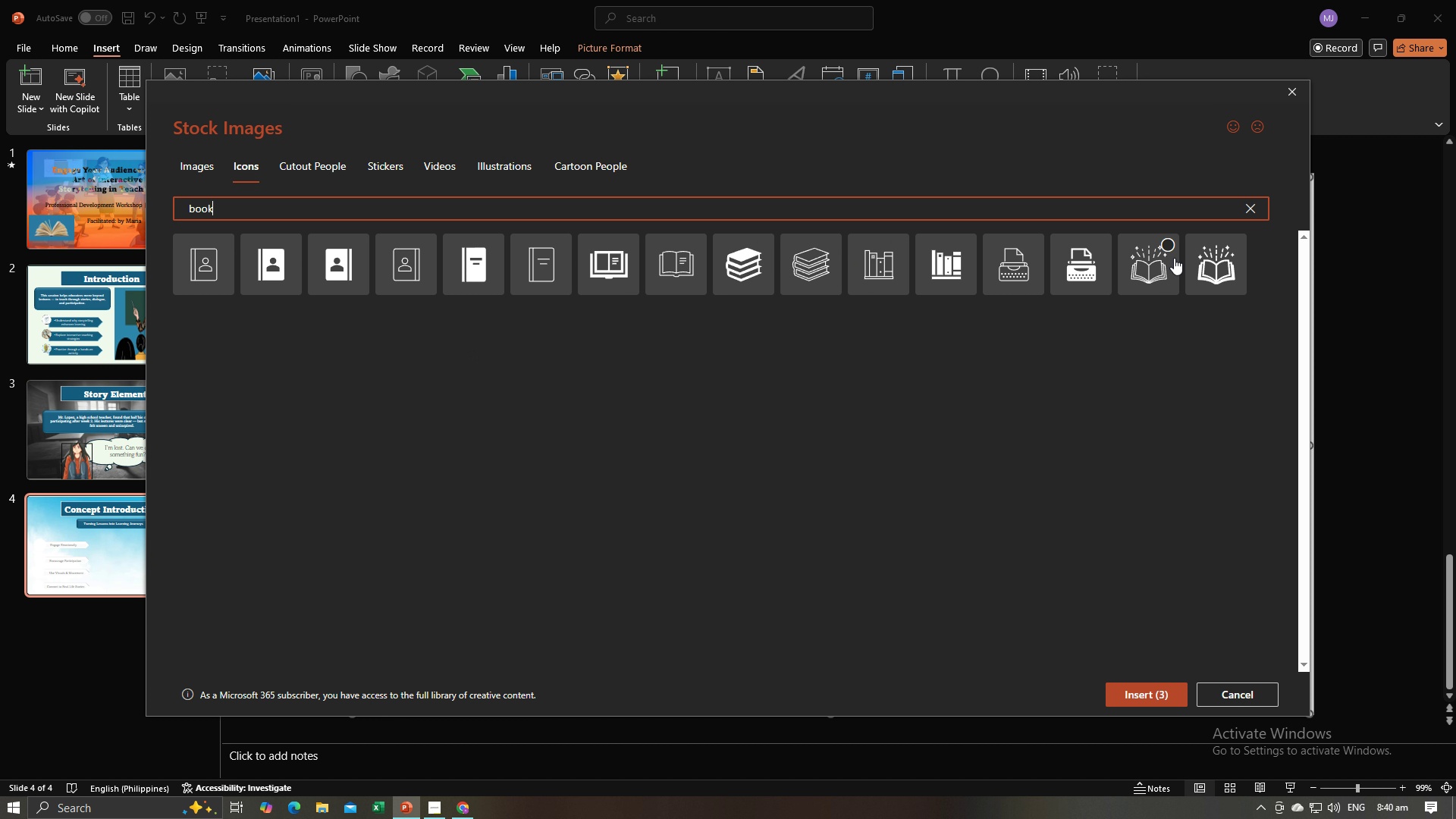 
left_click([764, 246])
 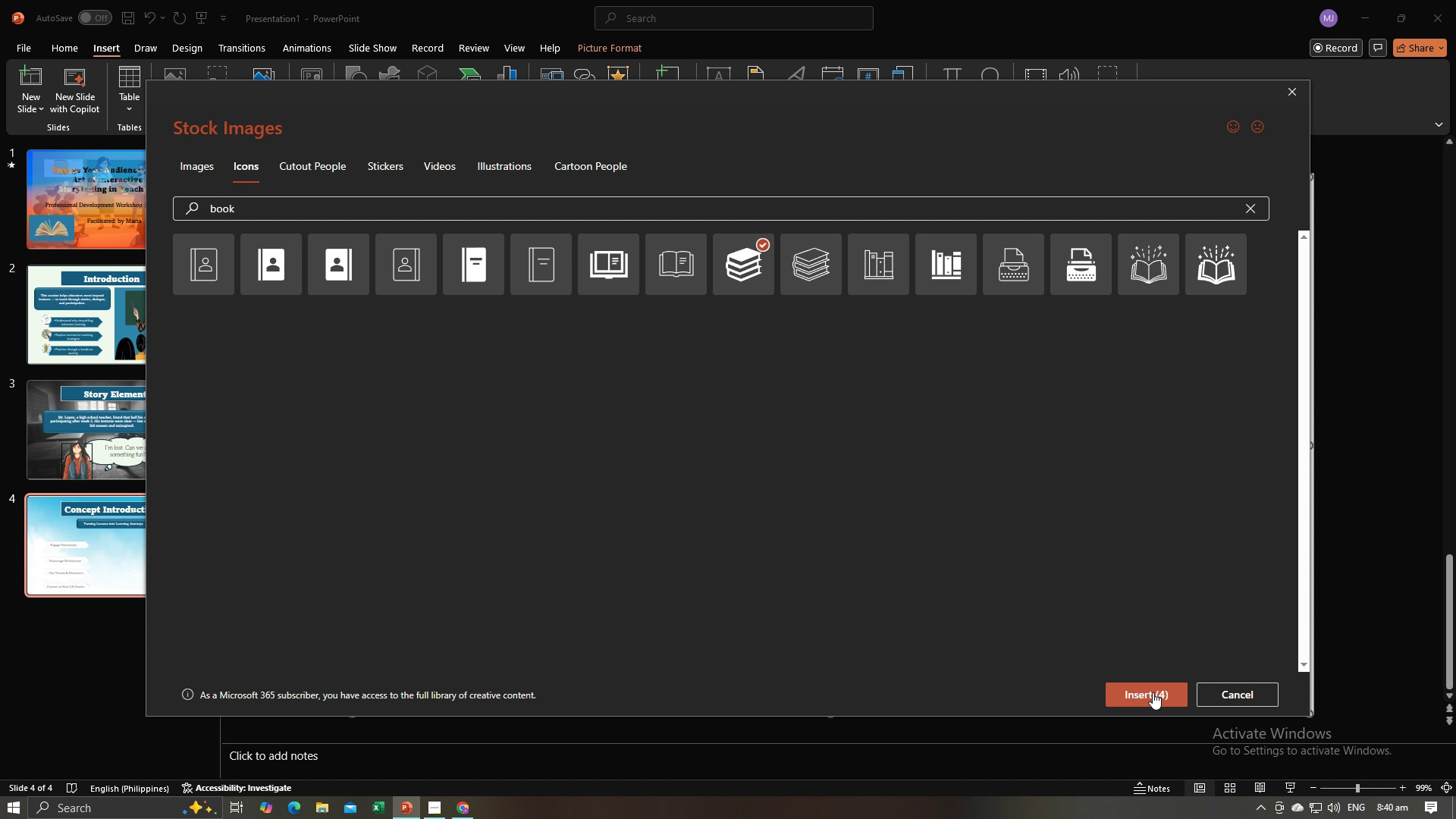 
left_click([1153, 692])
 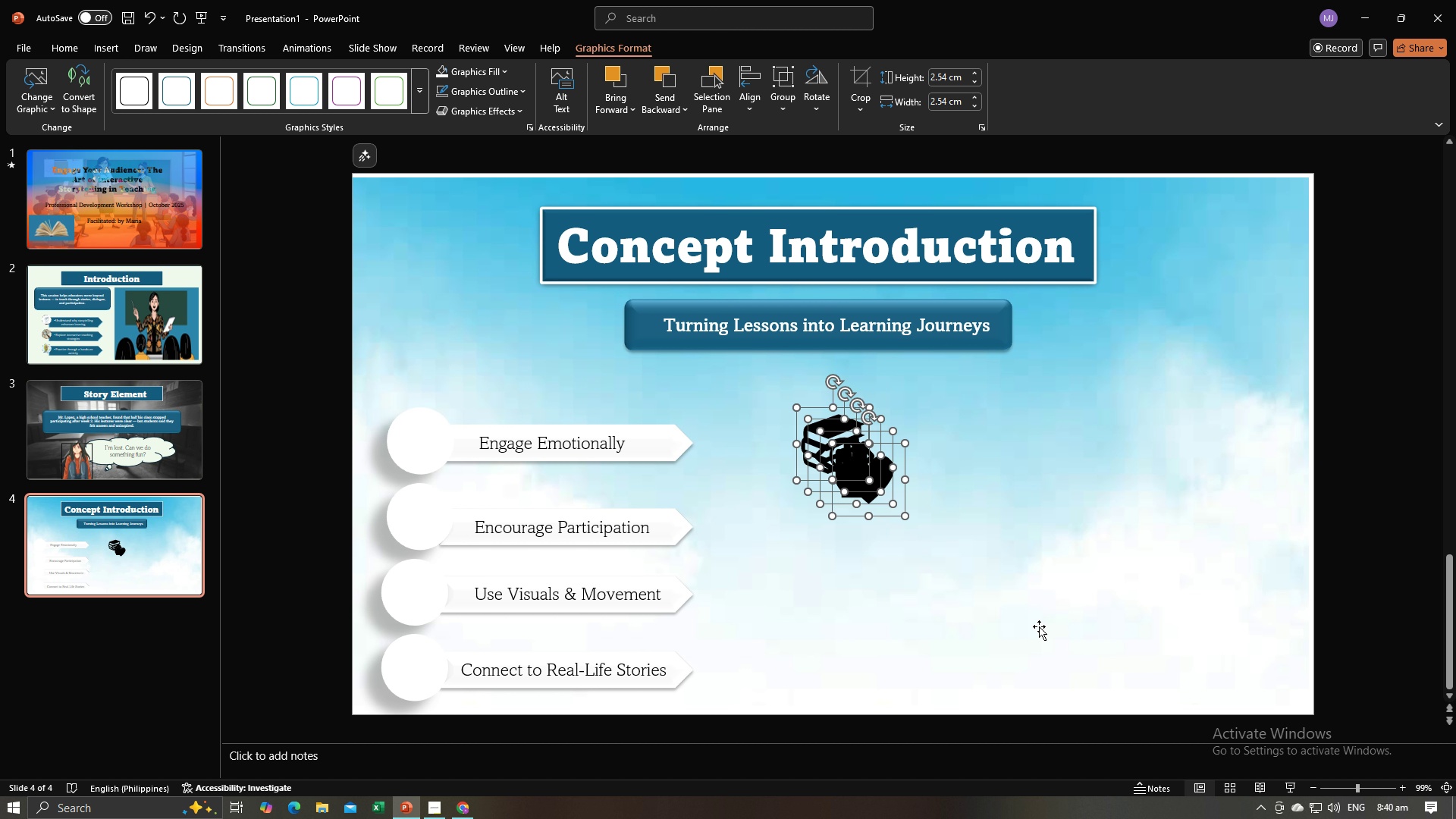 
wait(11.46)
 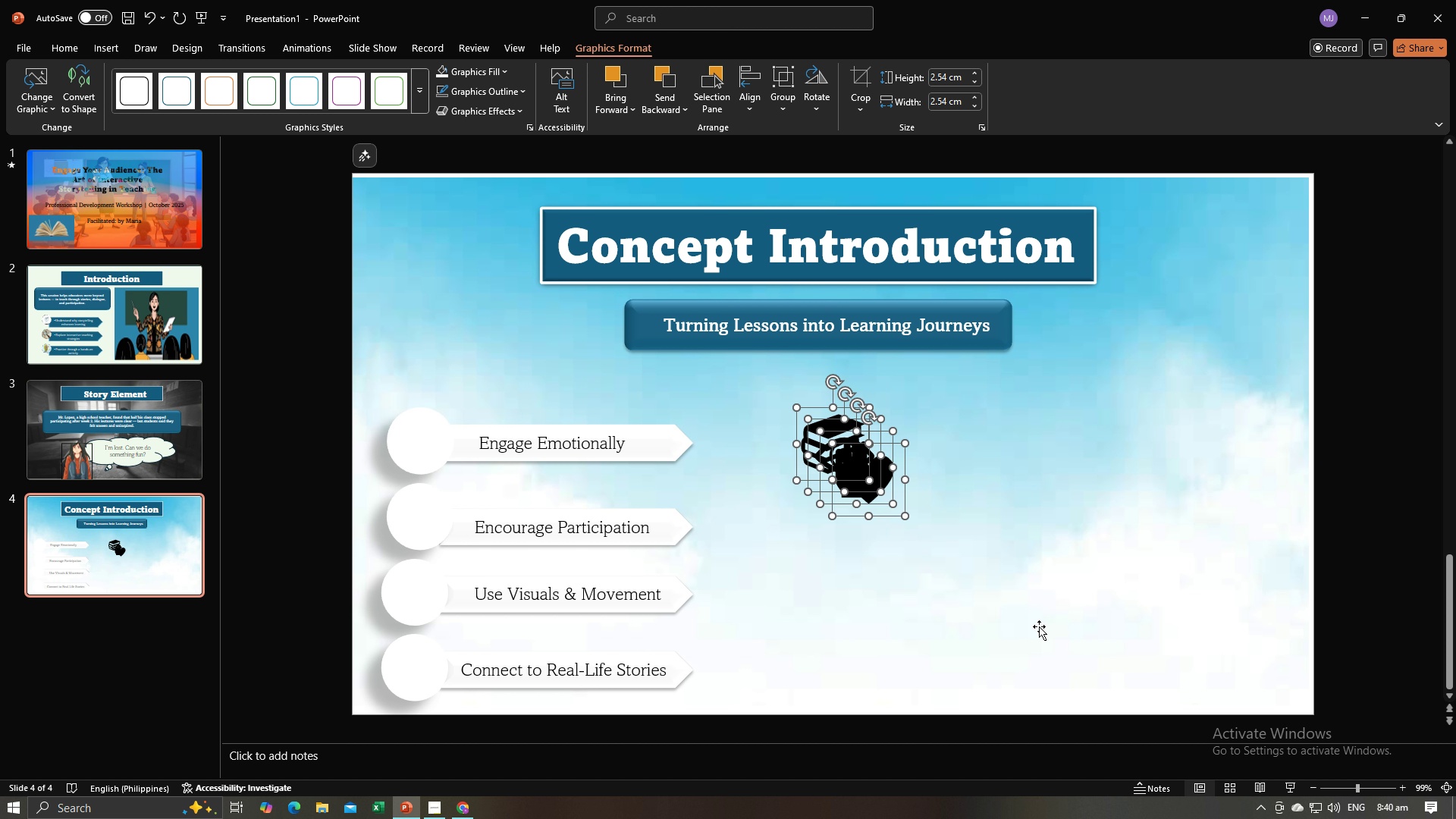 
left_click([1414, 617])
 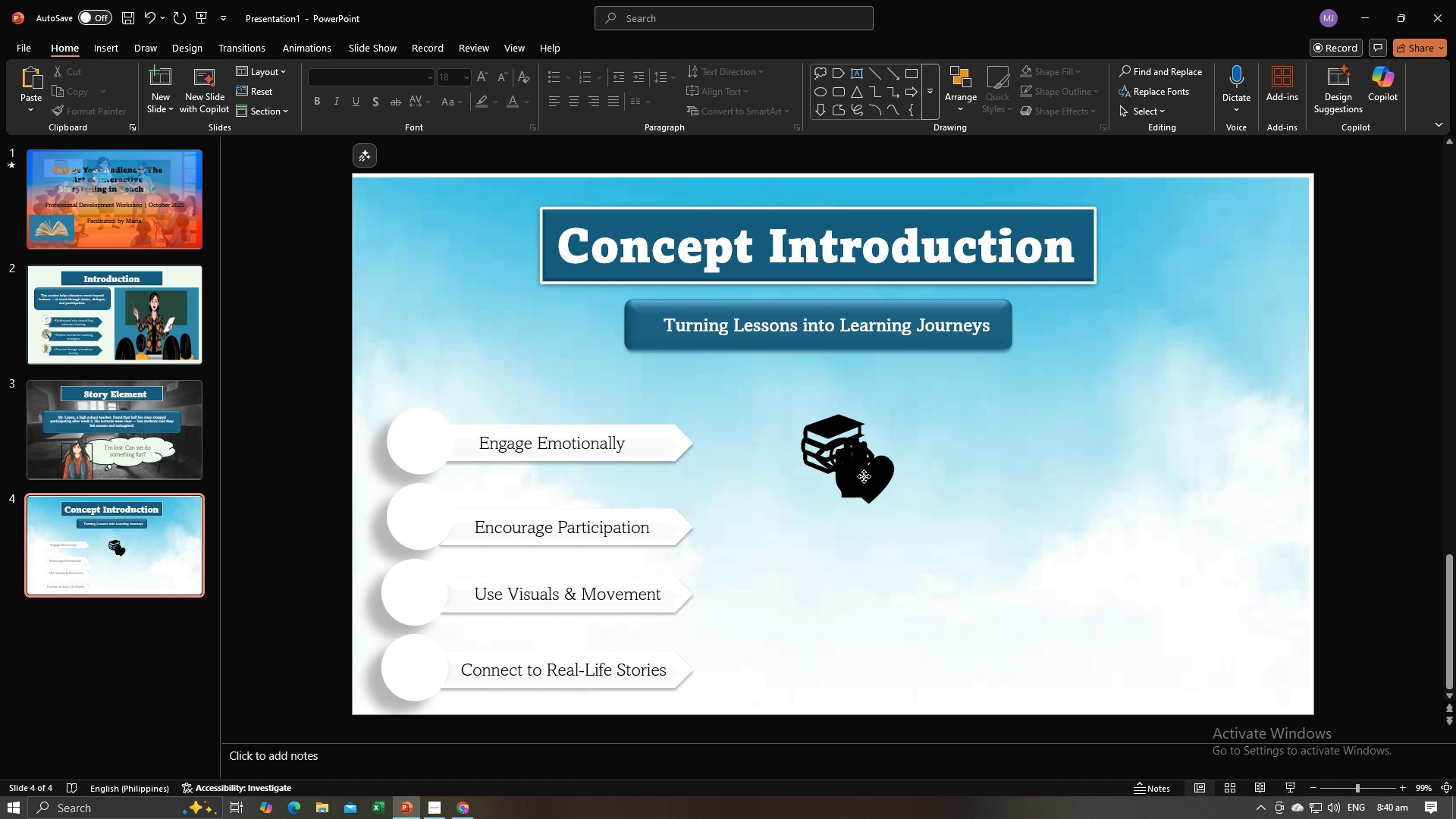 
left_click([864, 476])
 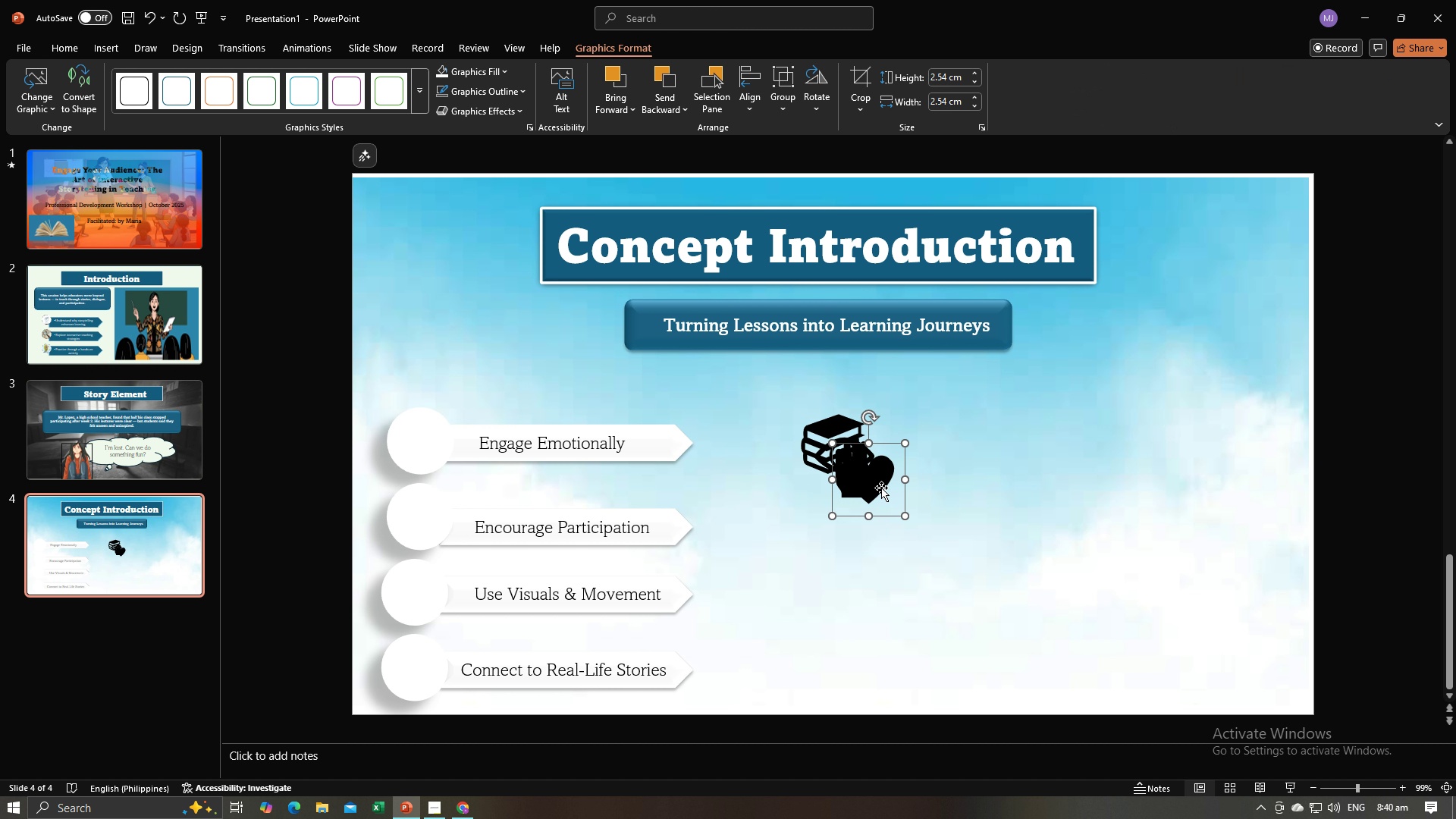 
left_click_drag(start_coordinate=[881, 488], to_coordinate=[432, 455])
 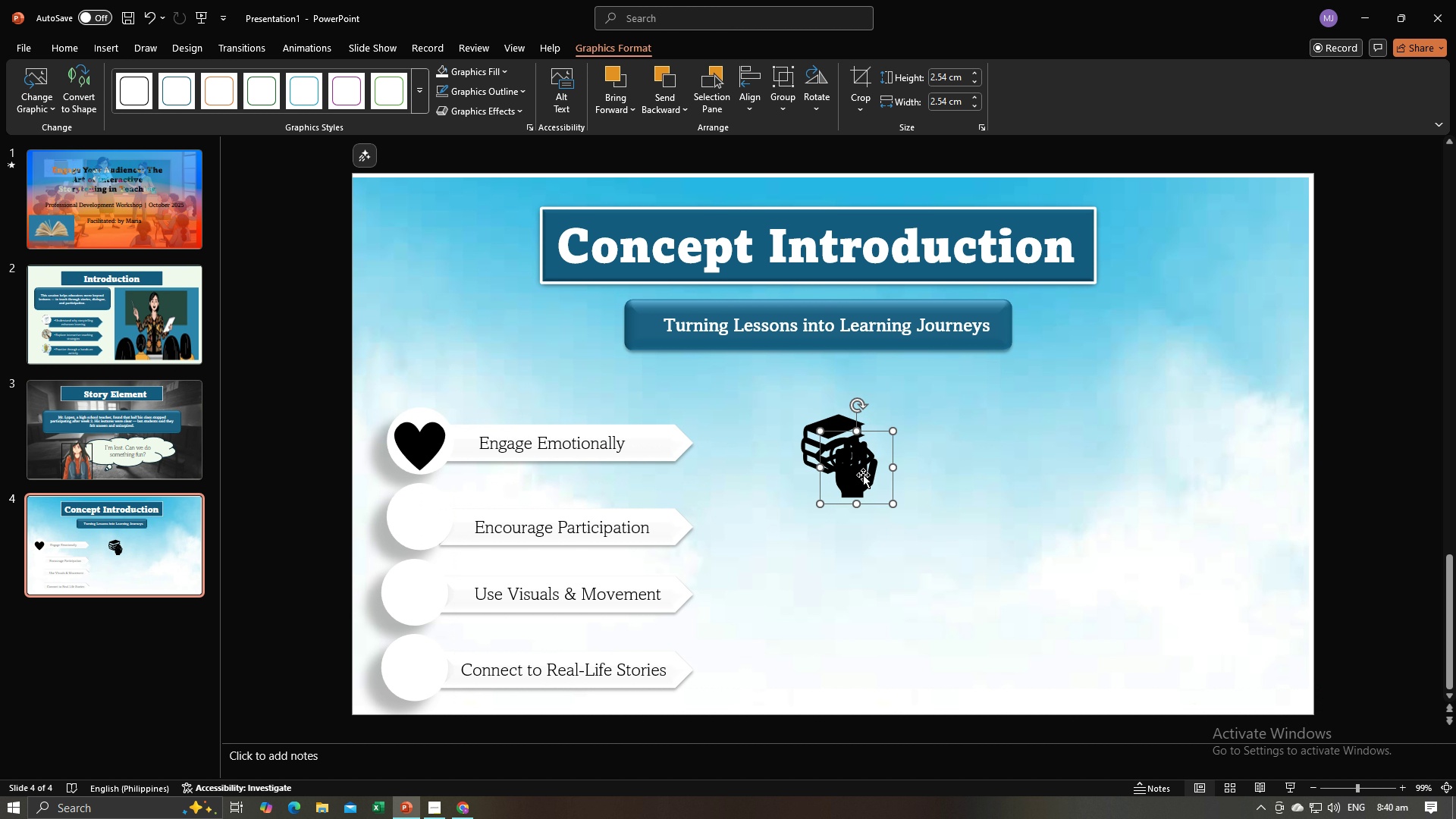 
left_click_drag(start_coordinate=[862, 476], to_coordinate=[428, 519])
 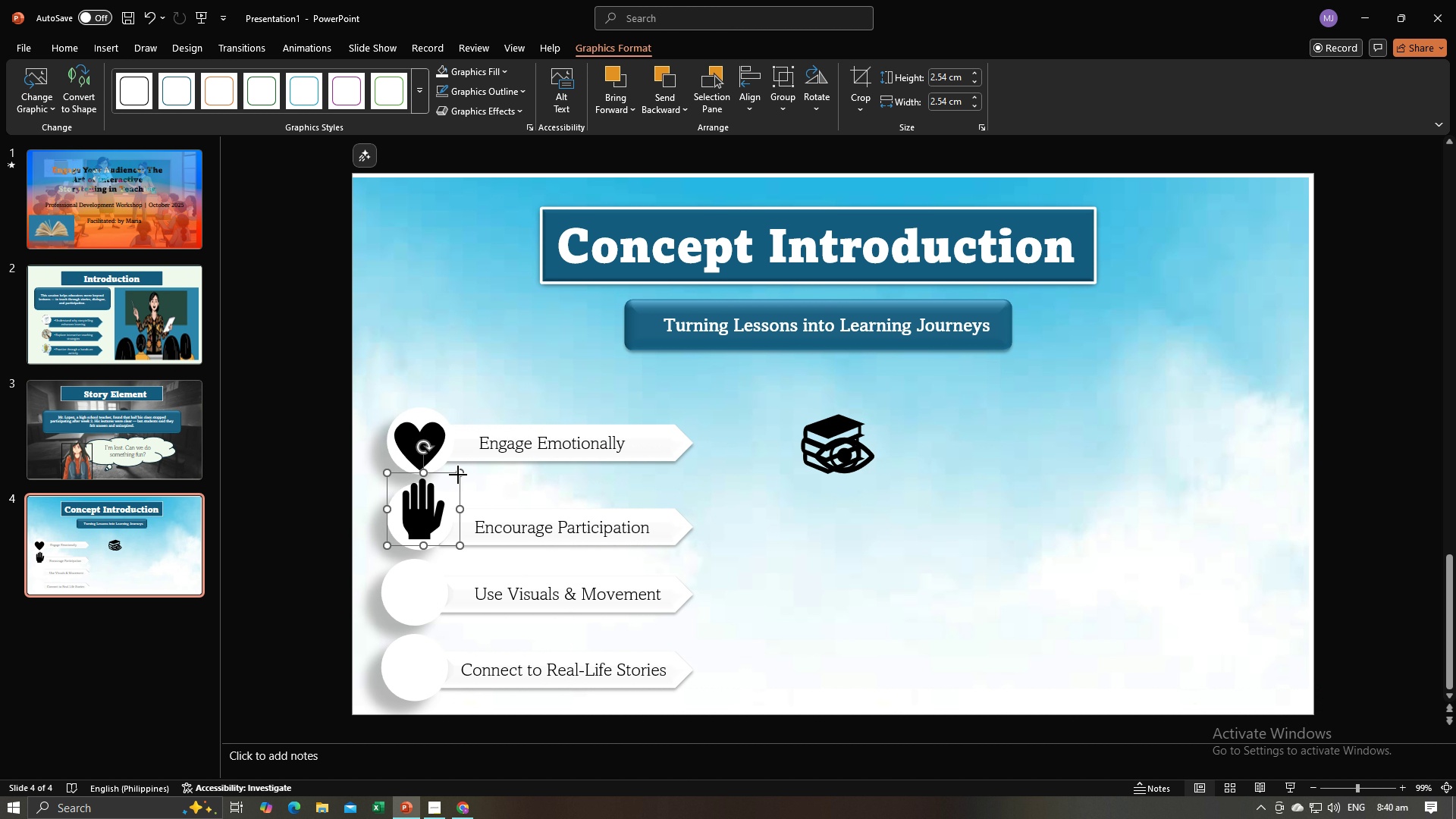 
left_click_drag(start_coordinate=[458, 475], to_coordinate=[453, 492])
 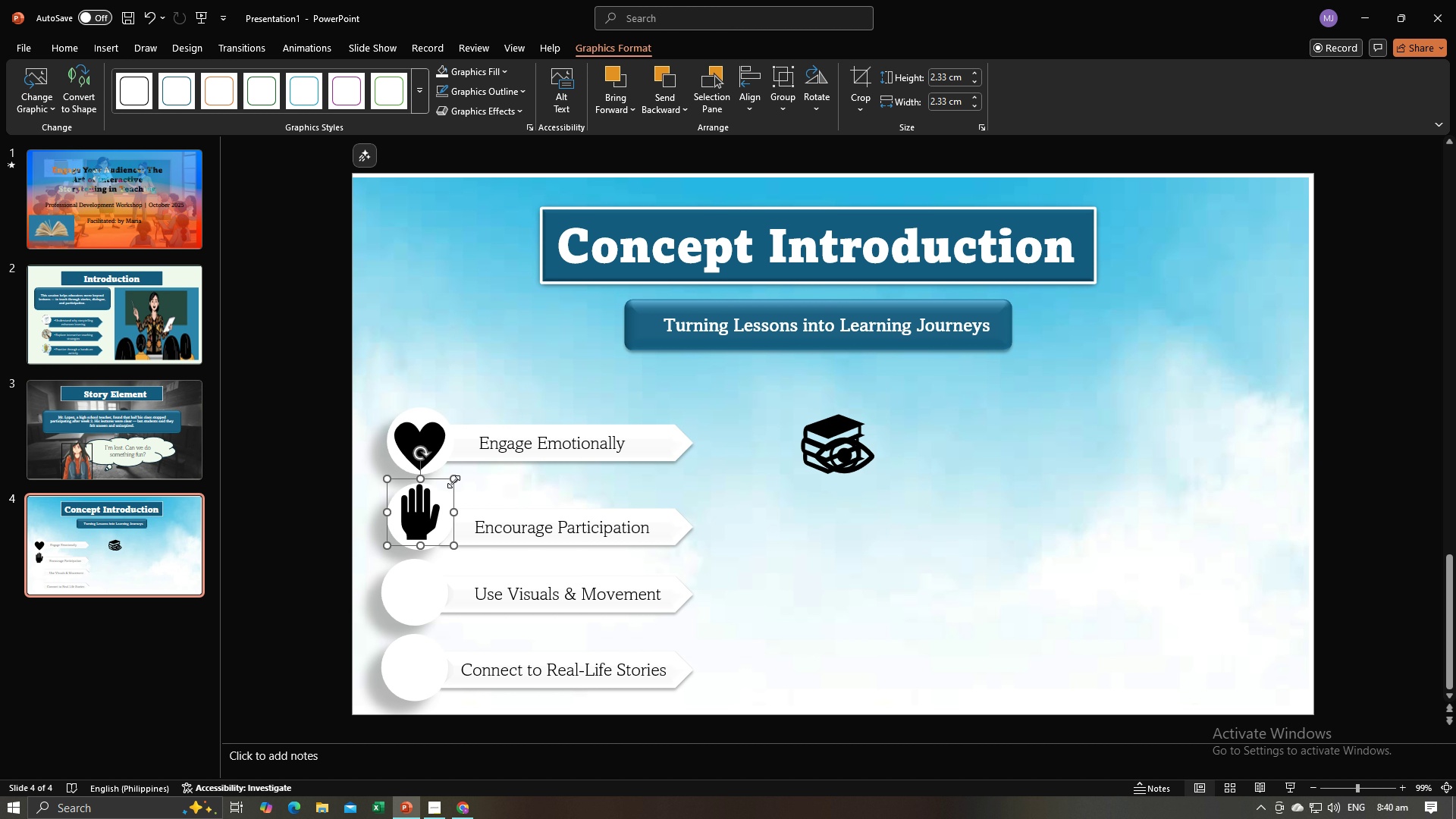 
left_click_drag(start_coordinate=[453, 479], to_coordinate=[450, 491])
 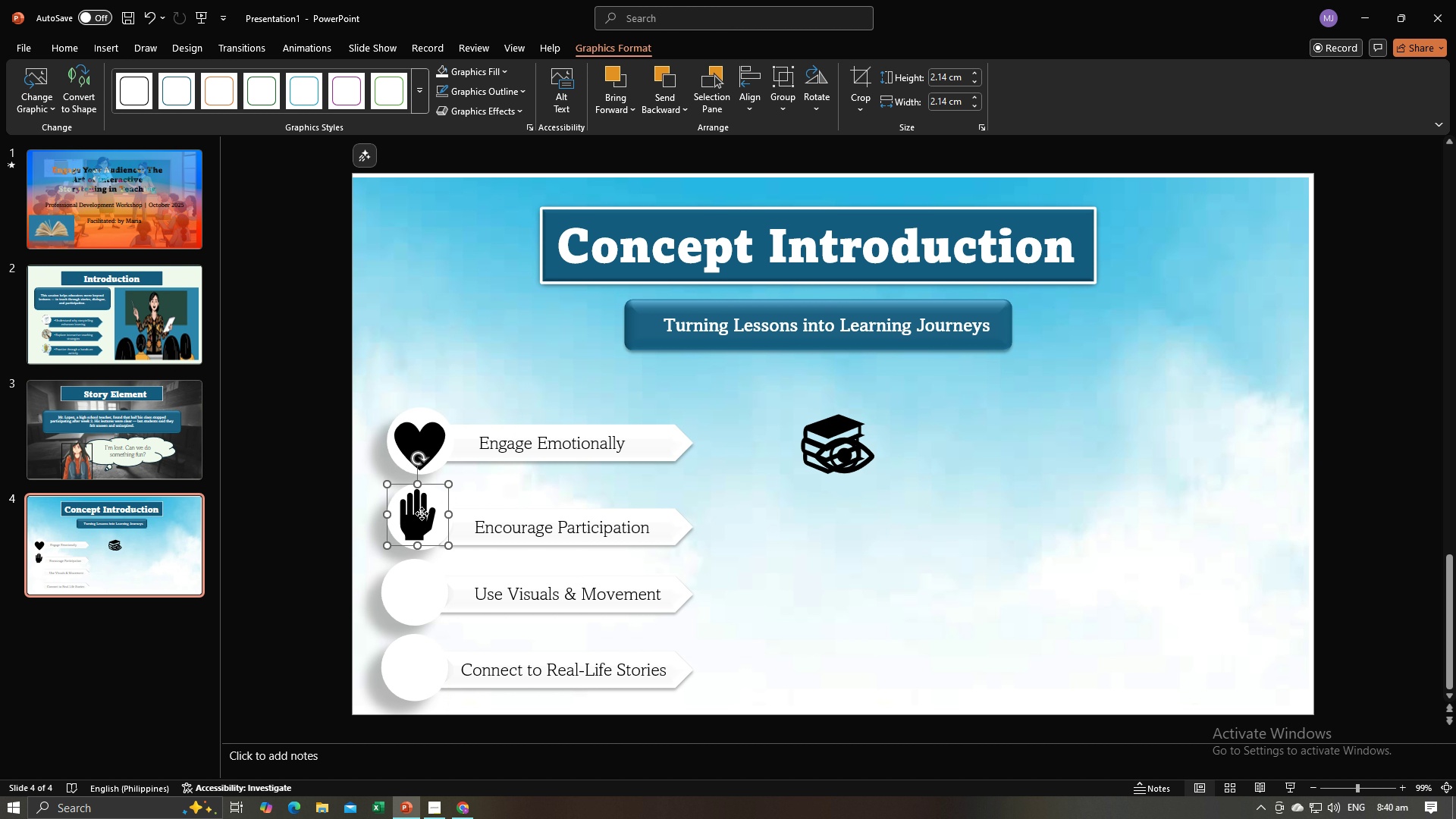 
left_click_drag(start_coordinate=[422, 513], to_coordinate=[426, 515])
 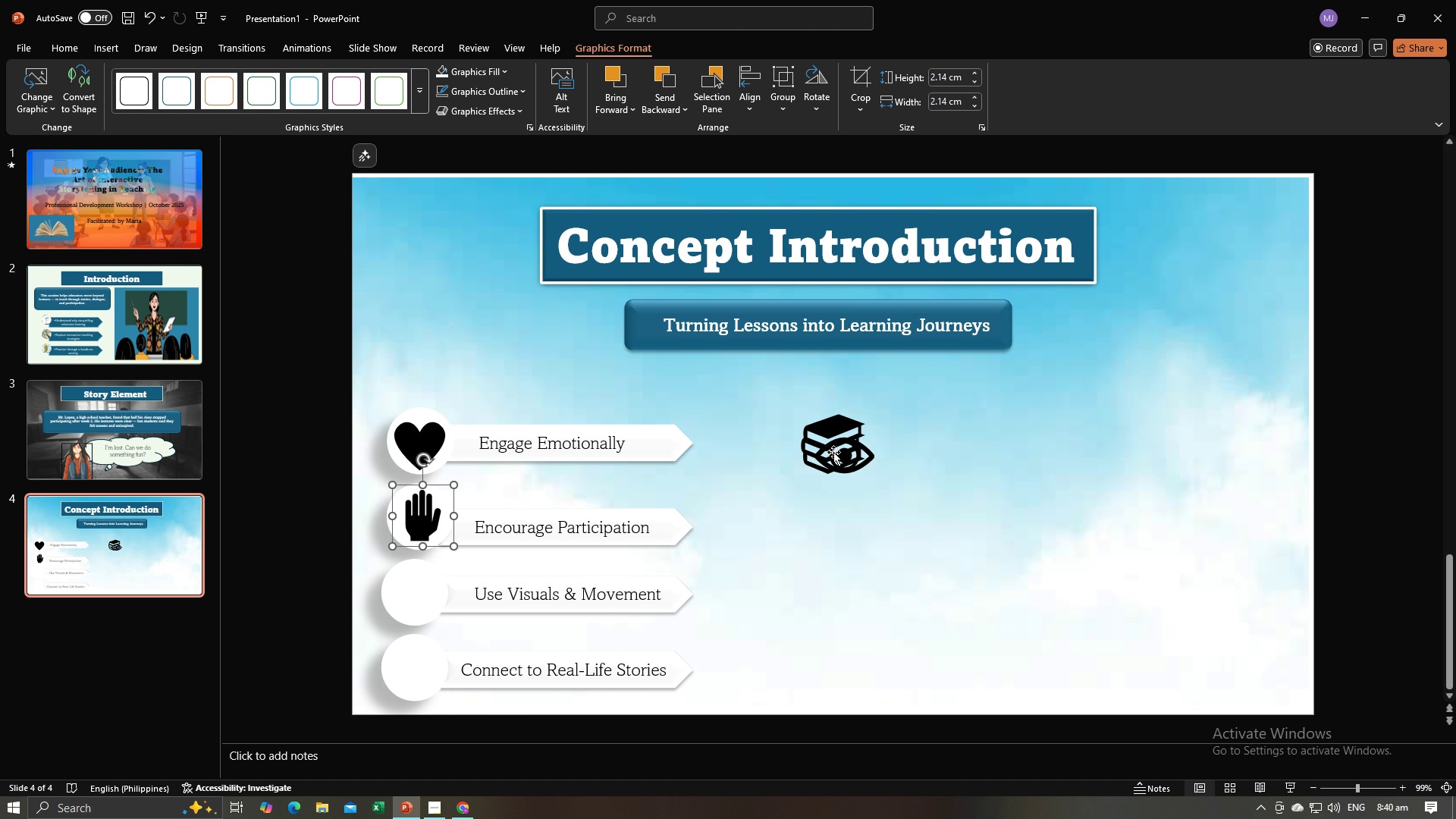 
left_click([833, 451])
 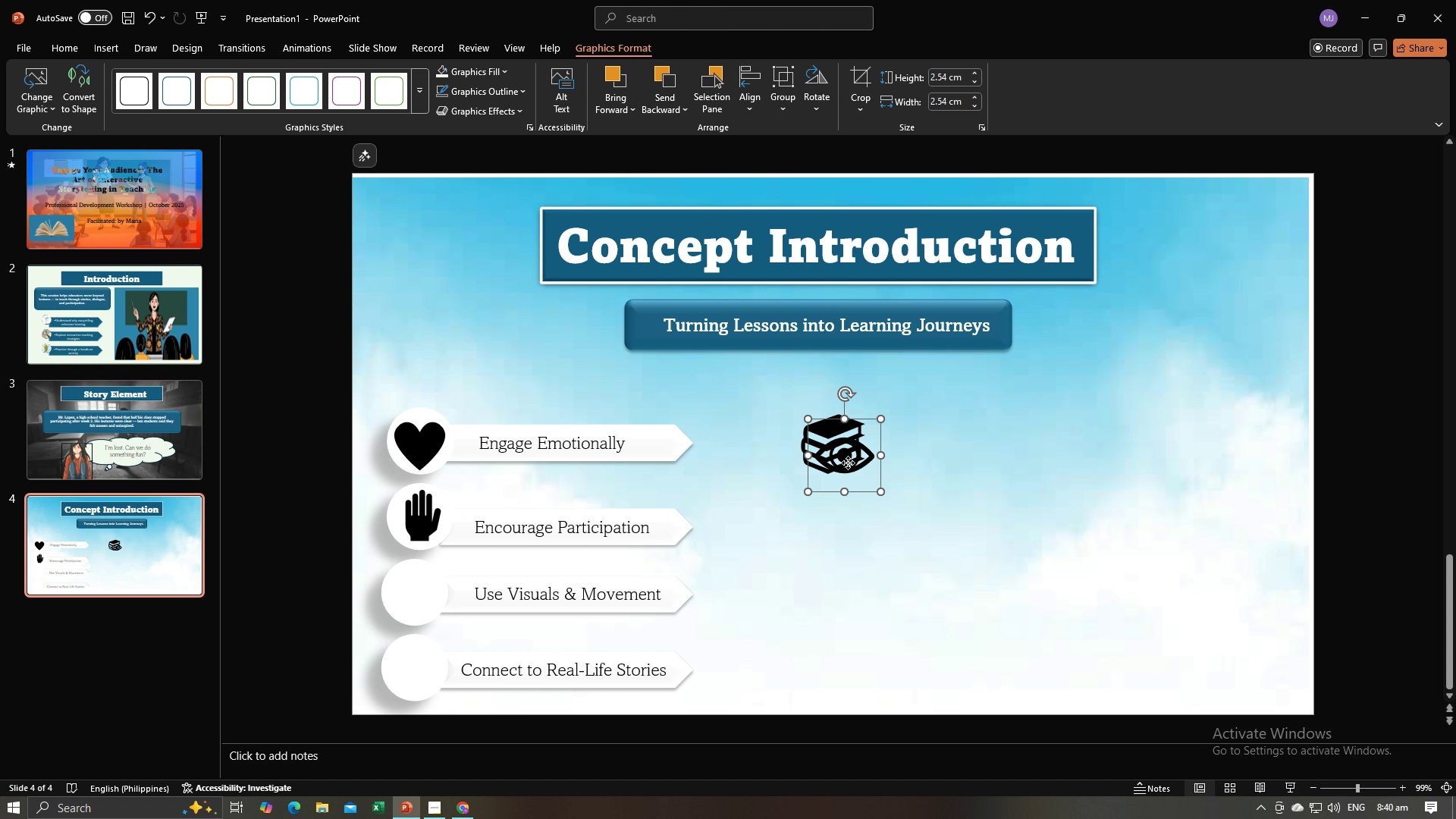 
left_click_drag(start_coordinate=[849, 461], to_coordinate=[434, 687])
 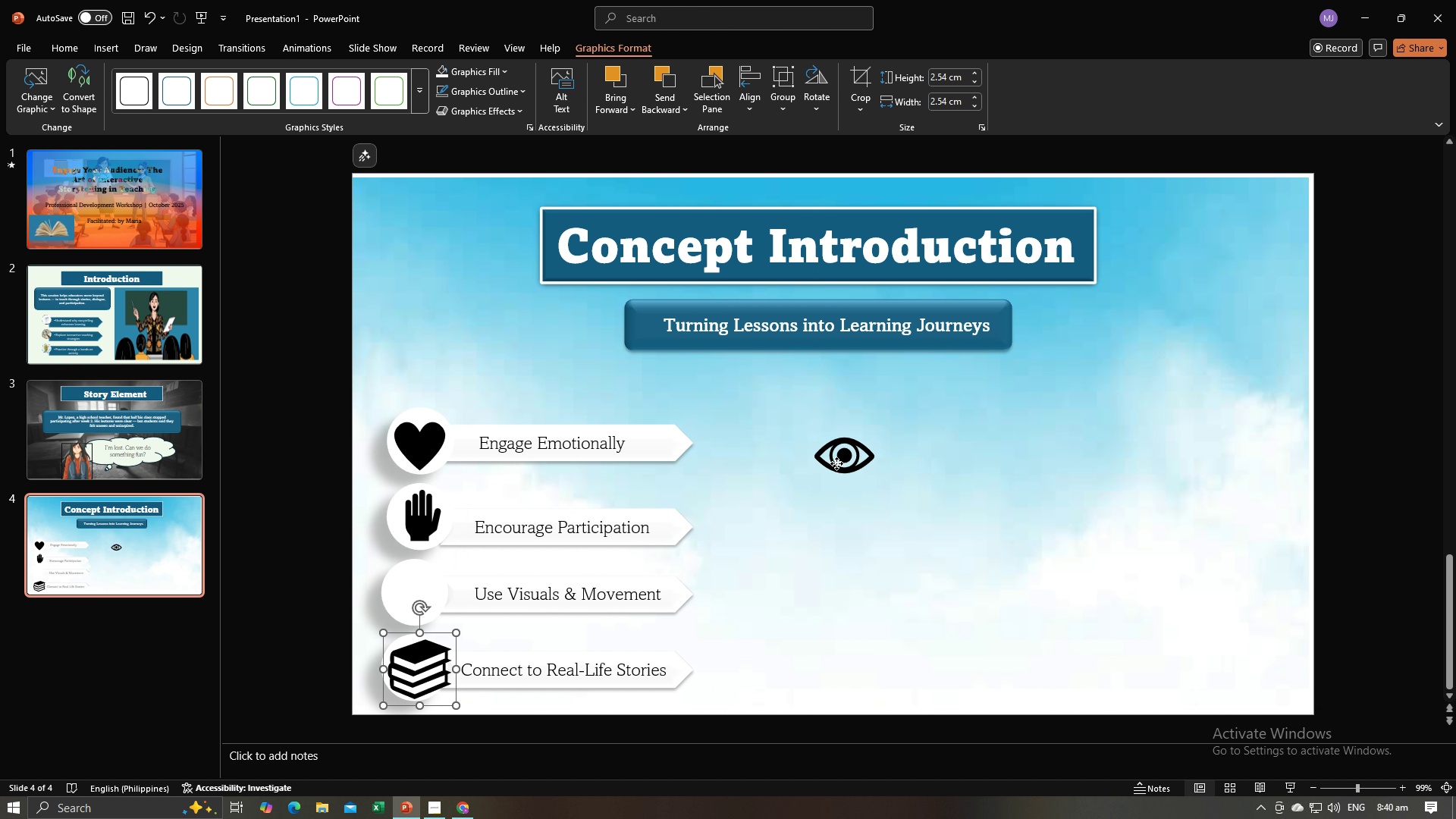 
left_click([836, 463])
 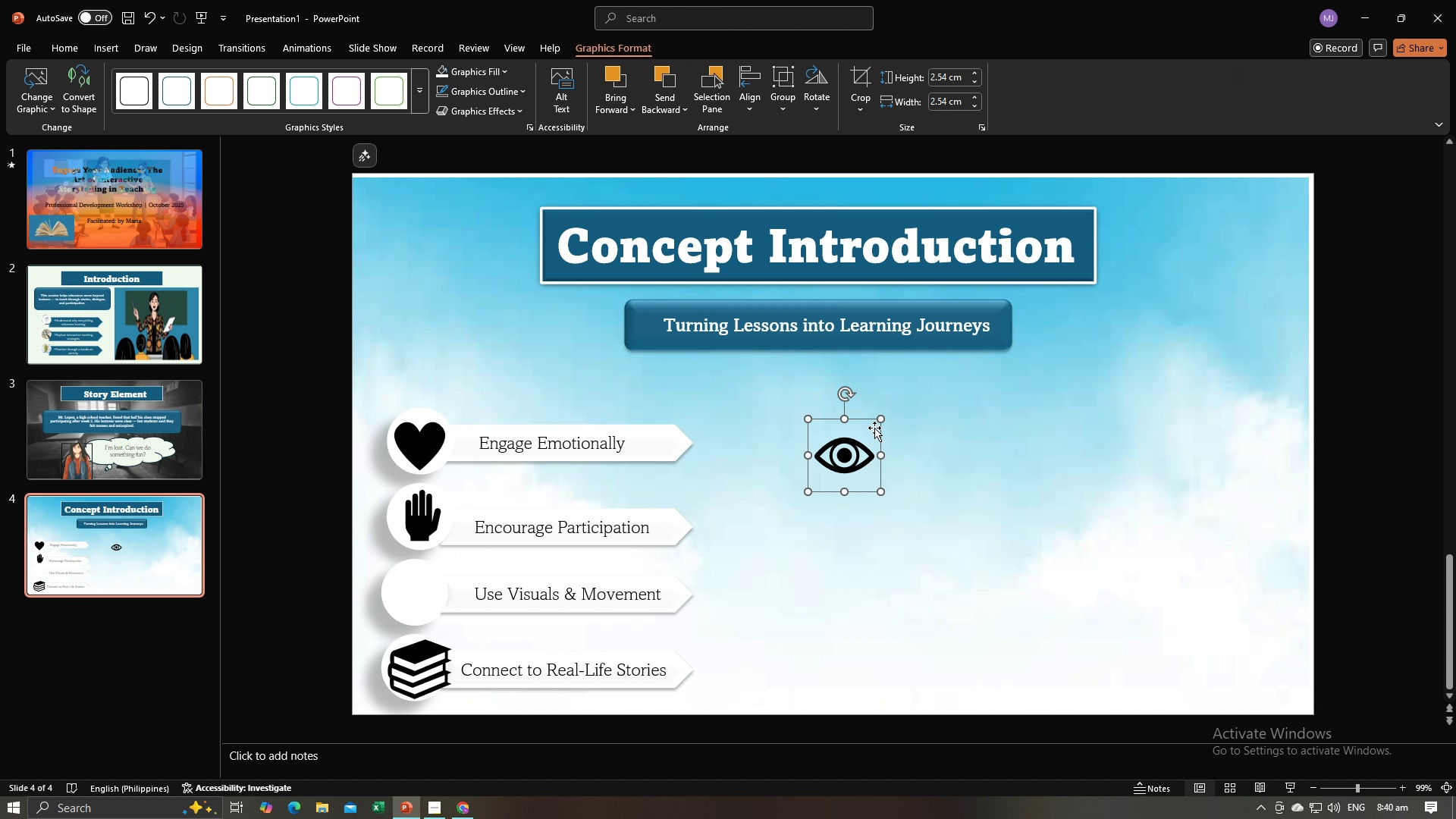 
left_click_drag(start_coordinate=[860, 459], to_coordinate=[659, 516])
 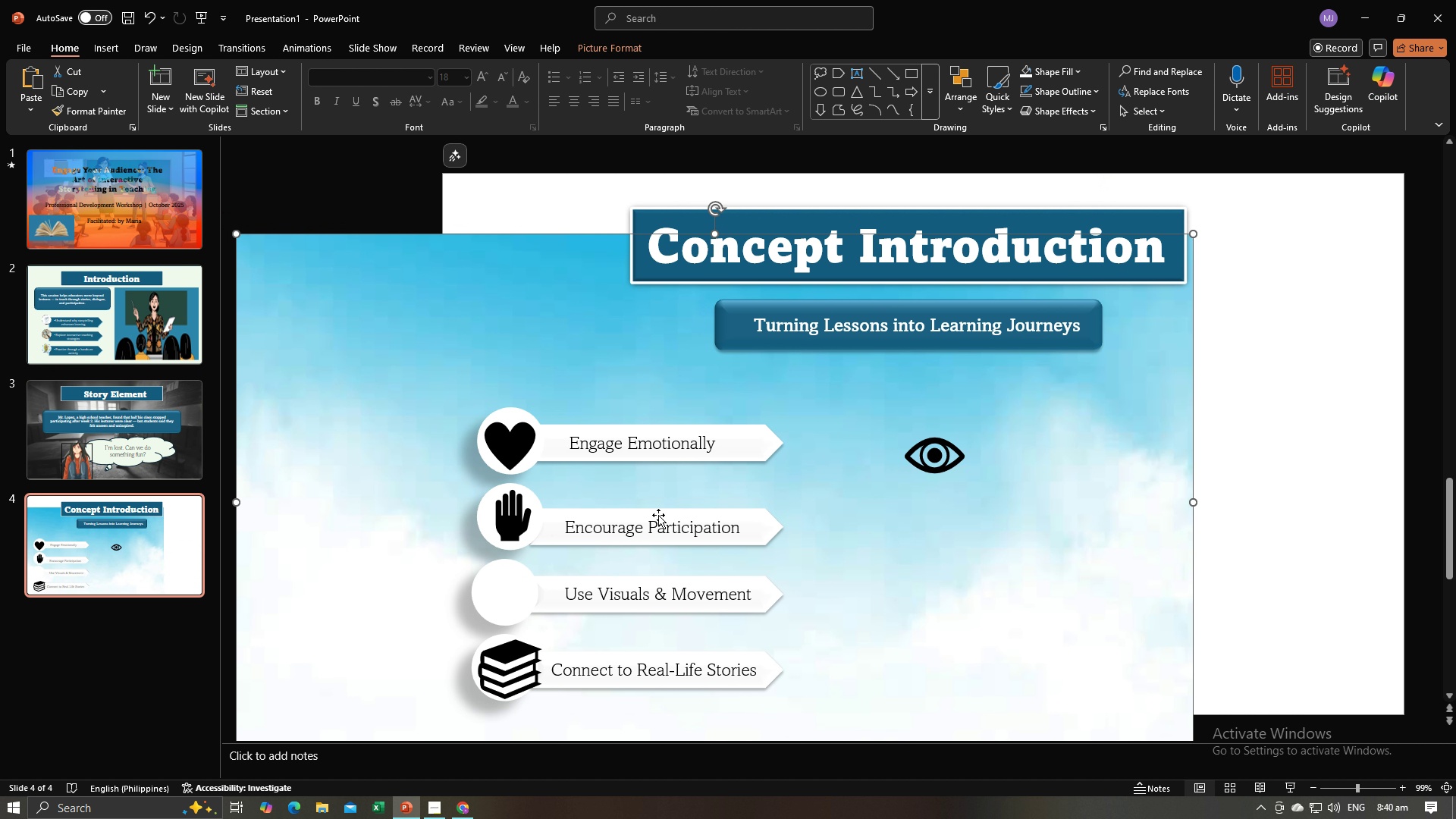 
key(Control+ControlLeft)
 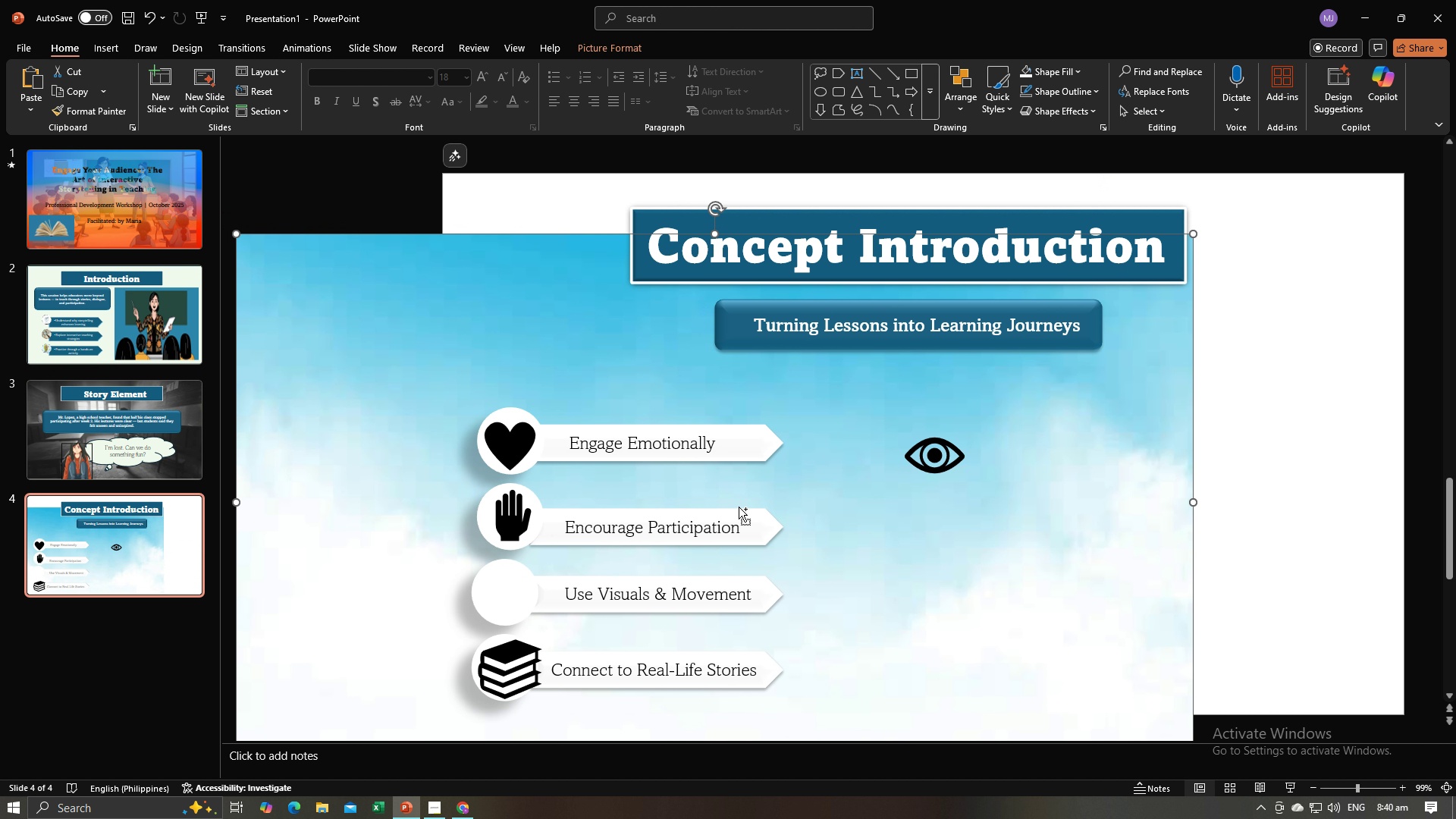 
key(Control+Z)
 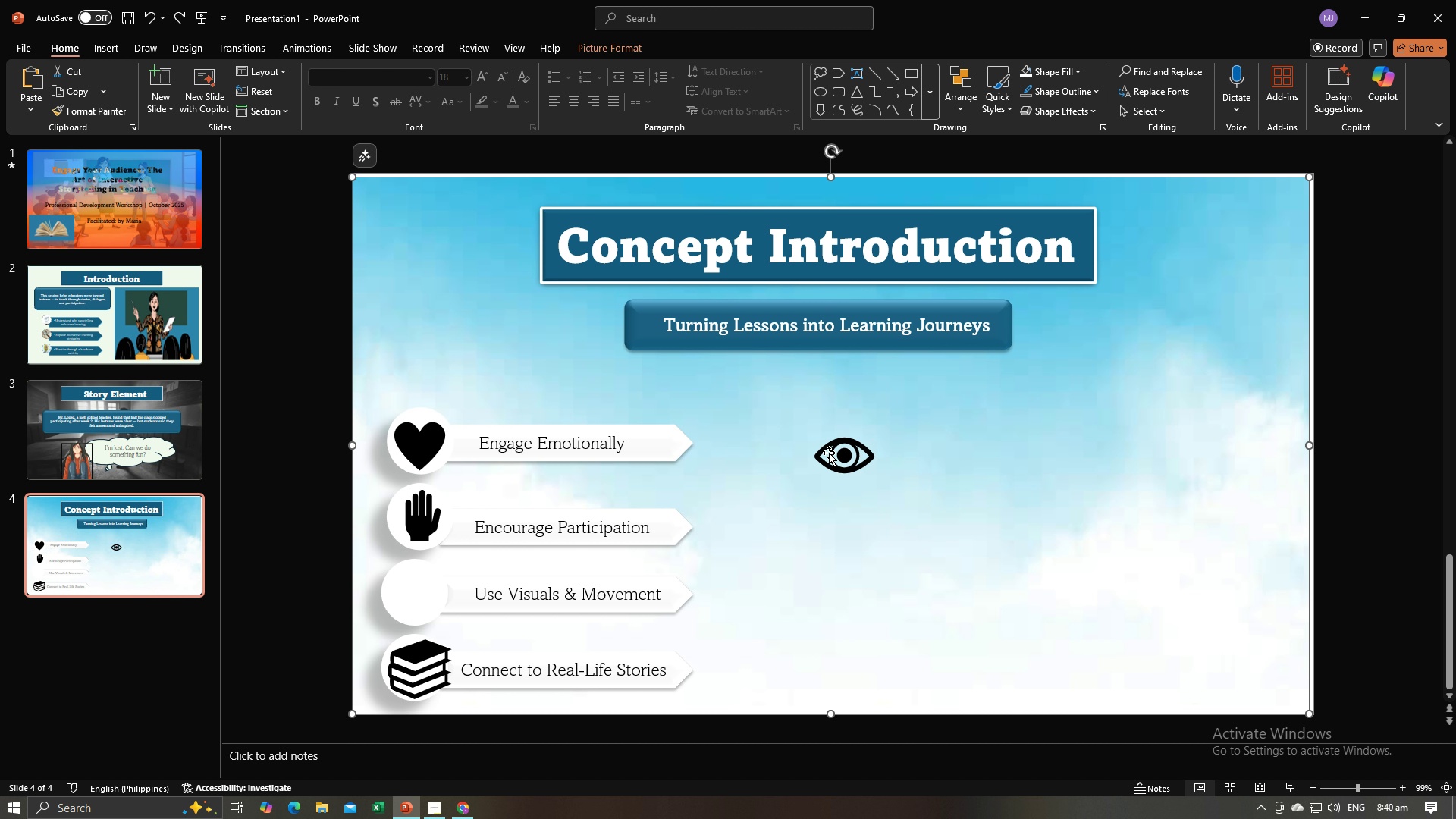 
double_click([843, 453])
 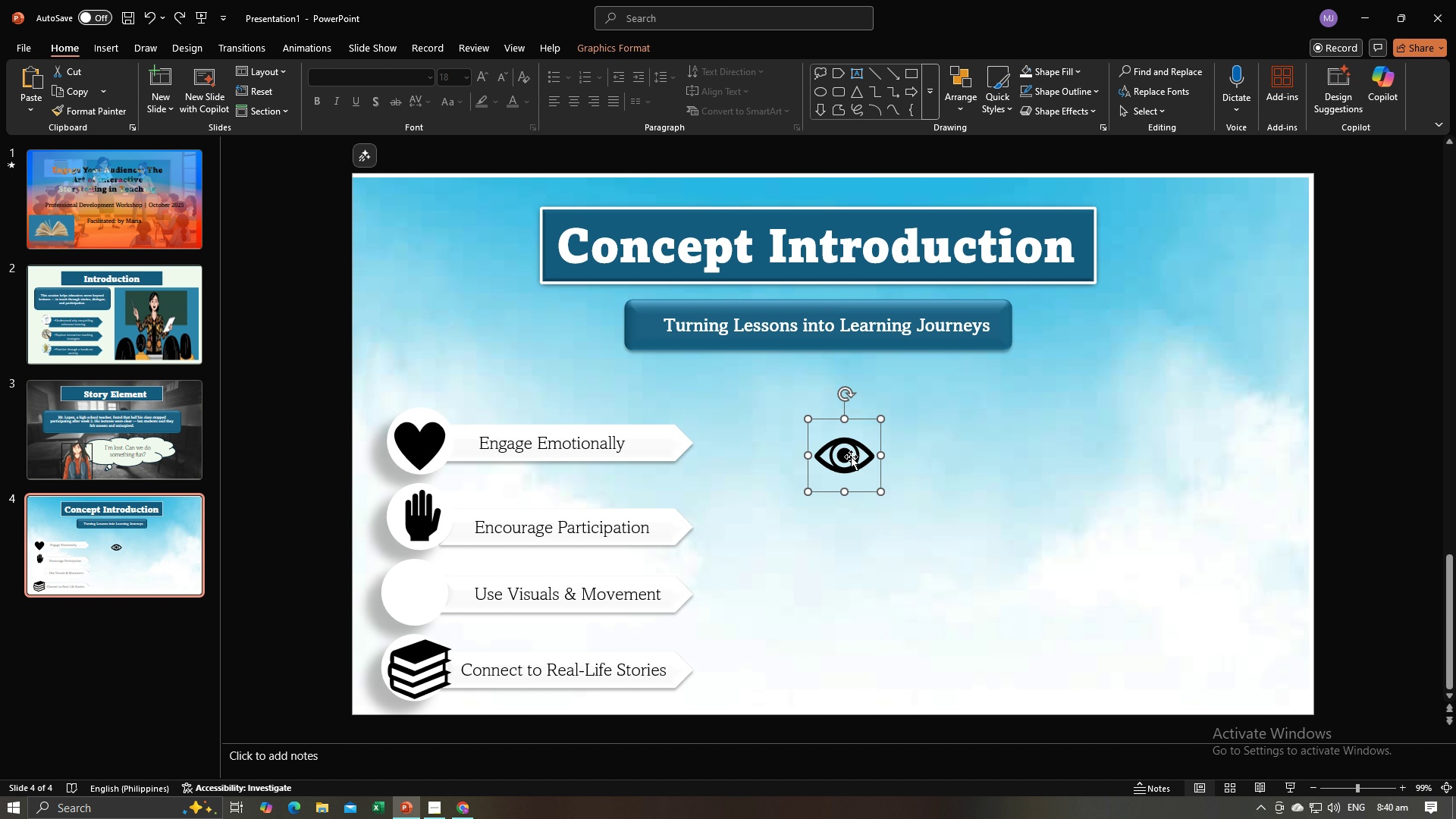 
left_click_drag(start_coordinate=[851, 457], to_coordinate=[422, 596])
 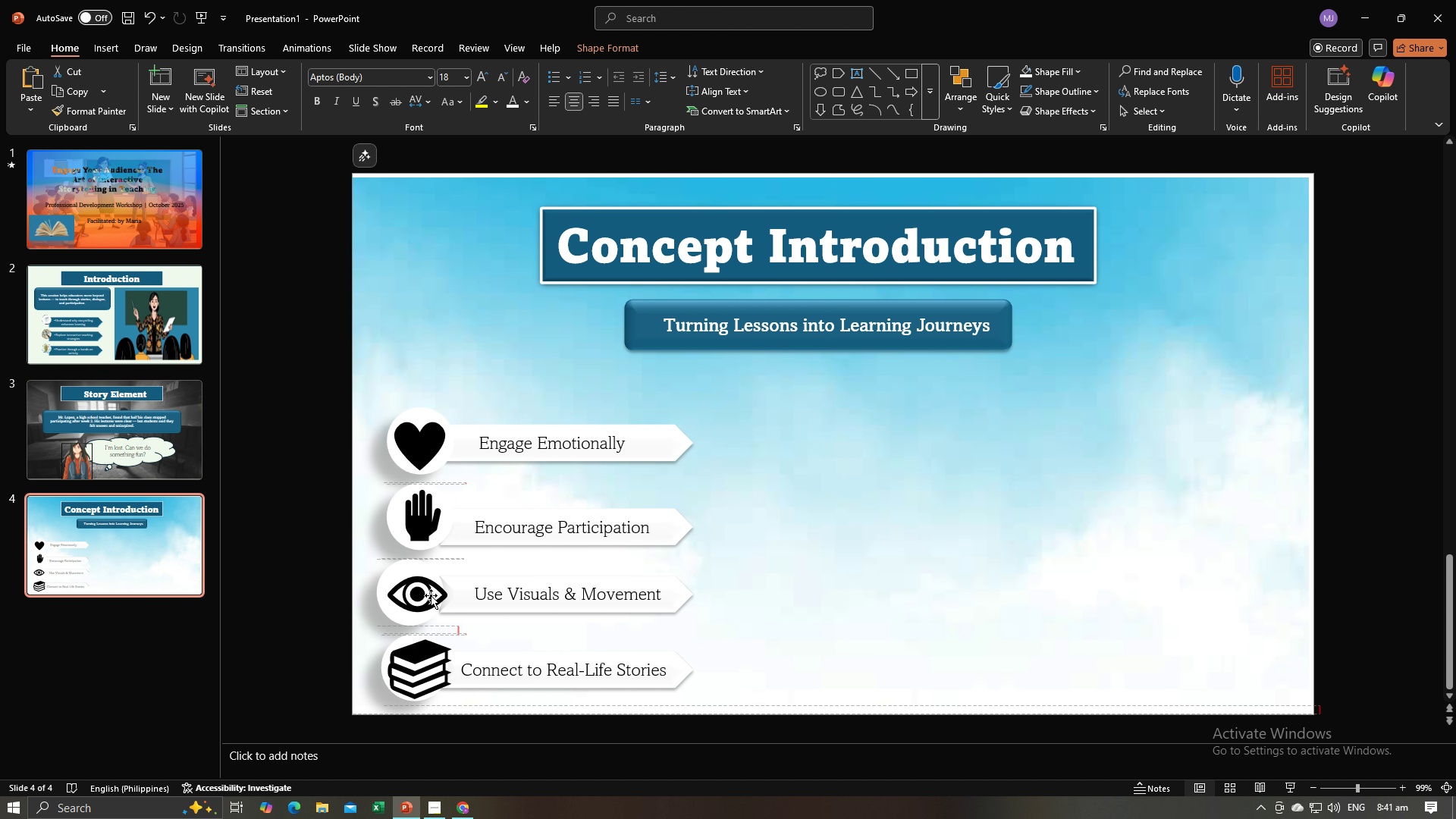 
key(Control+Z)
 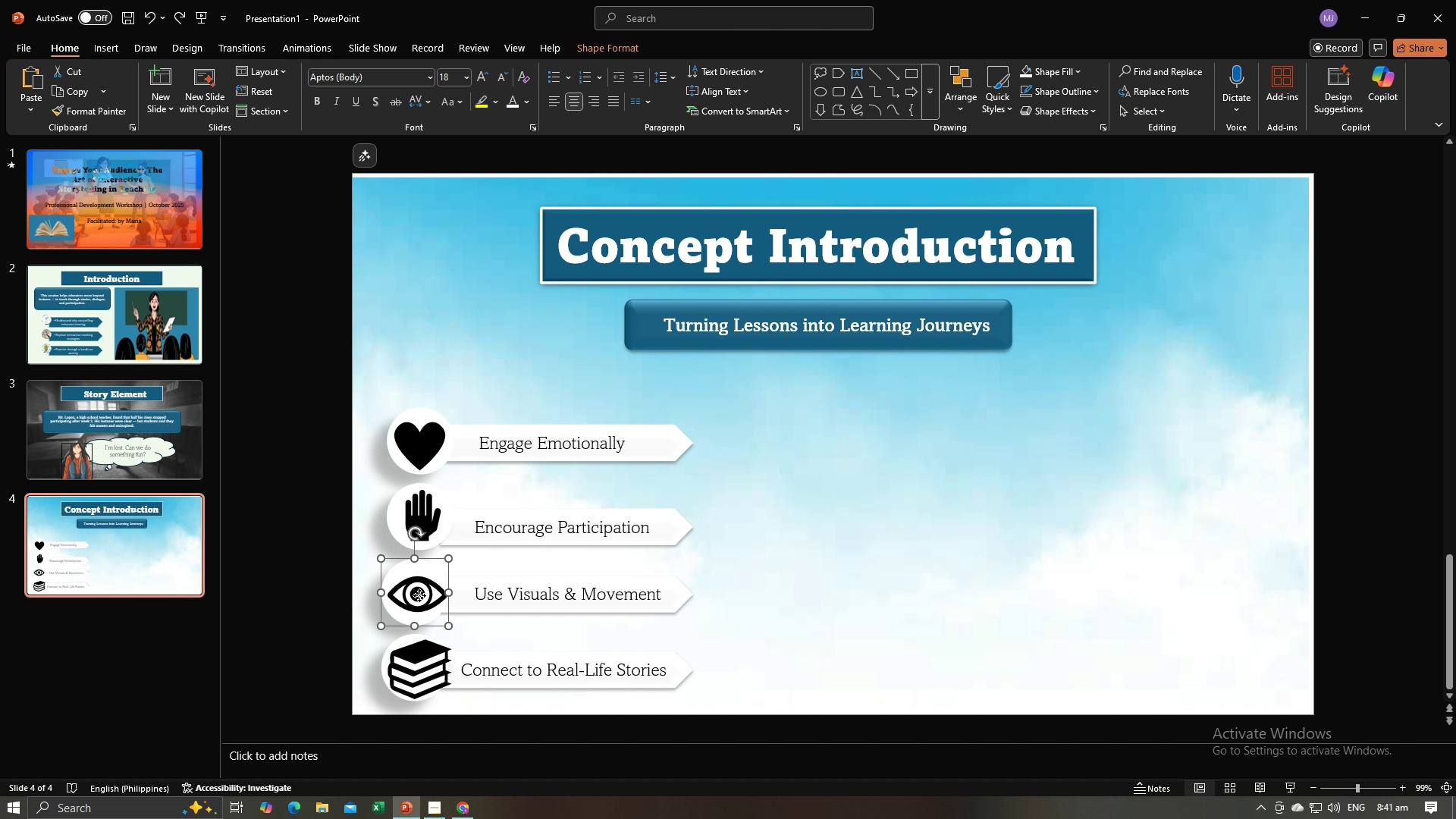 
double_click([419, 595])
 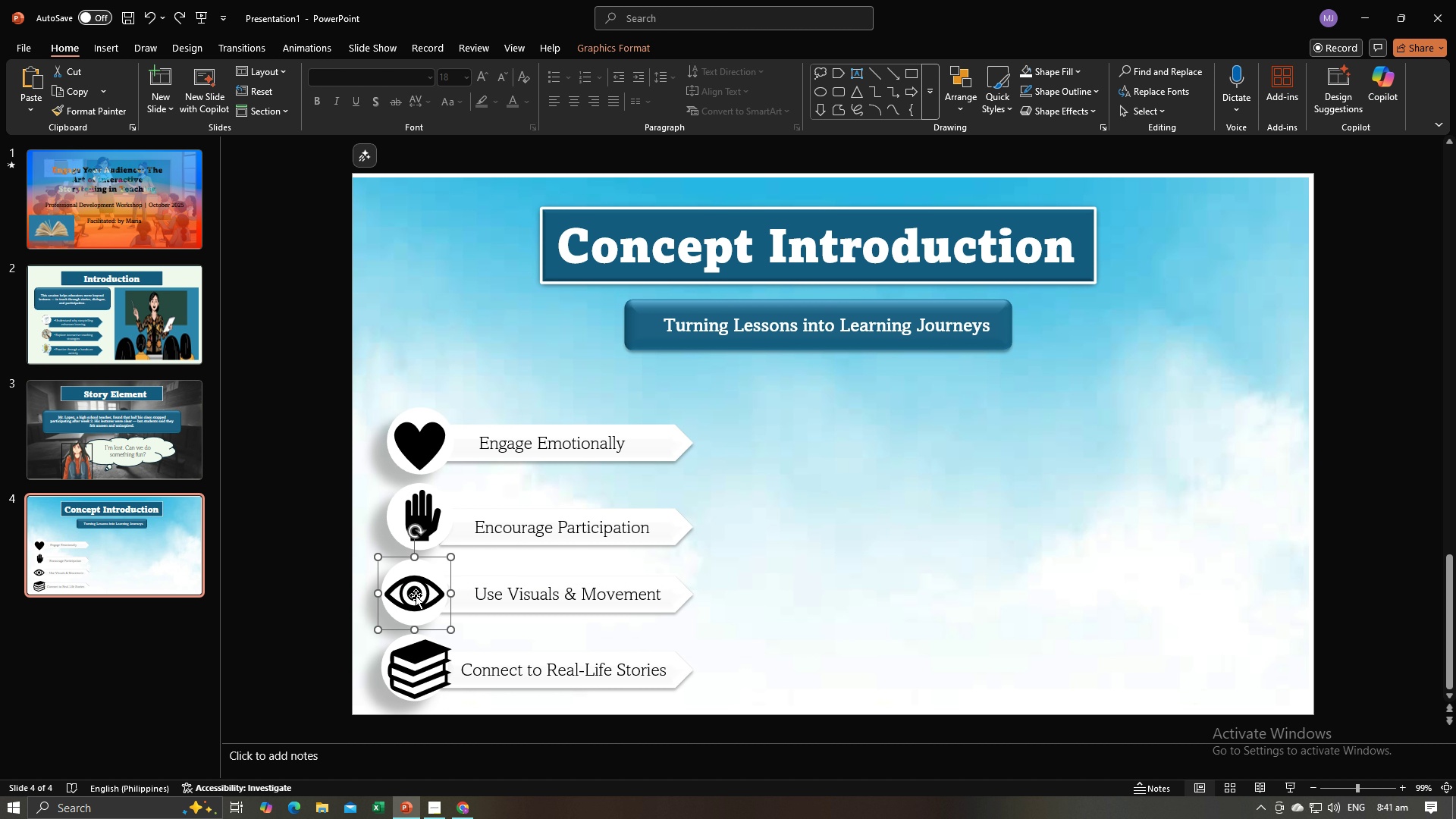 
left_click([429, 663])
 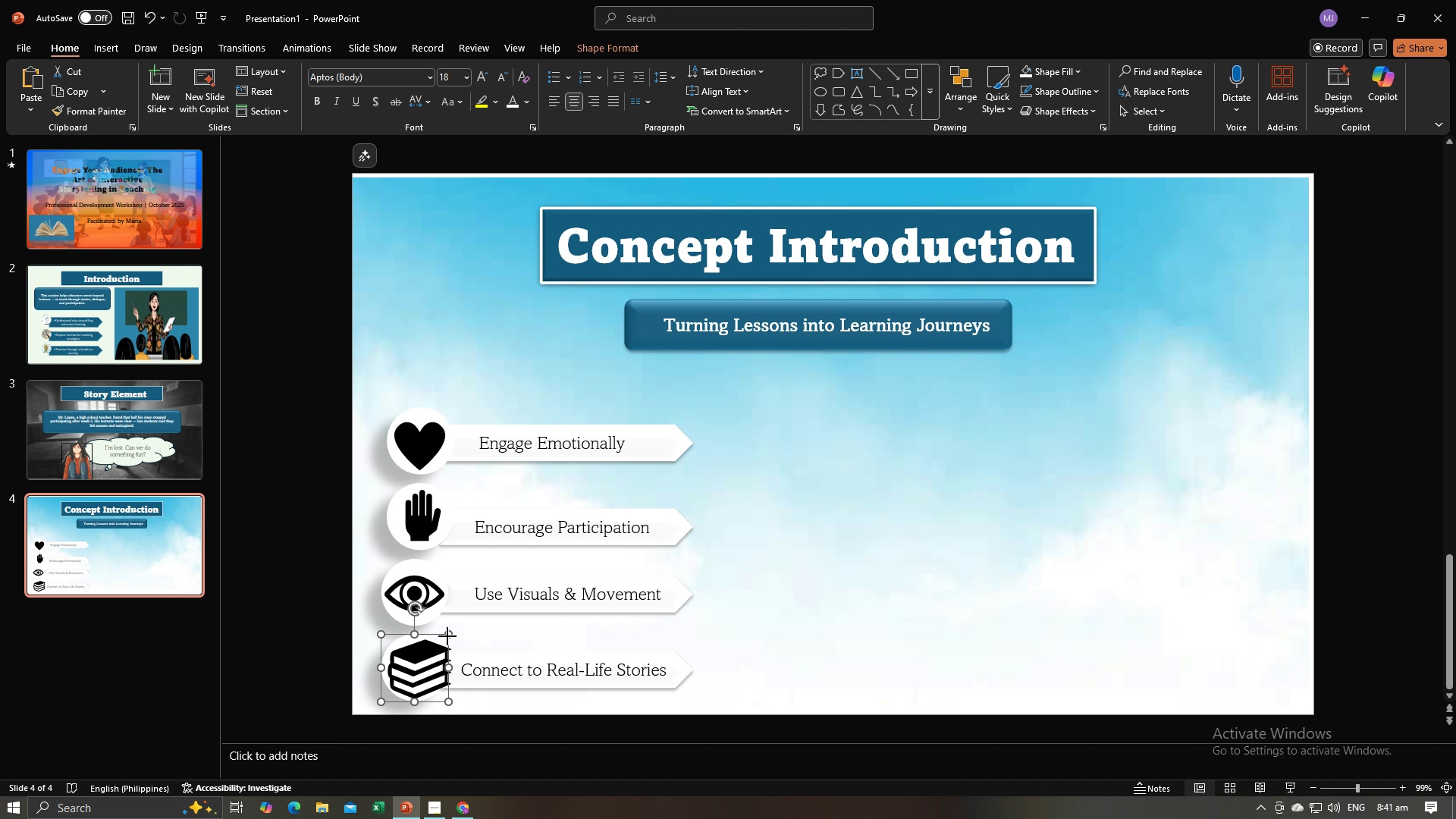 
left_click_drag(start_coordinate=[447, 636], to_coordinate=[432, 659])
 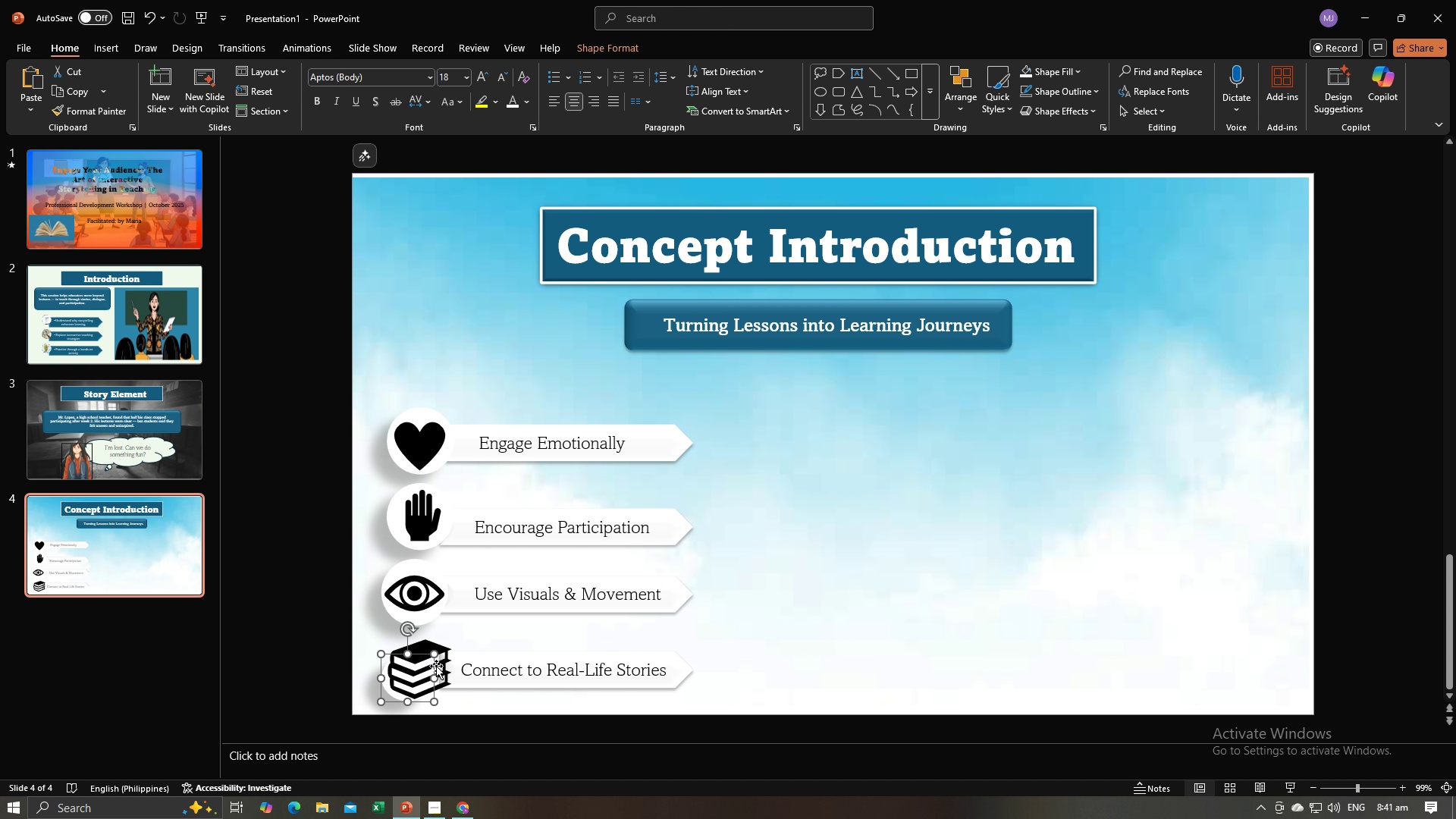 
key(Control+Z)
 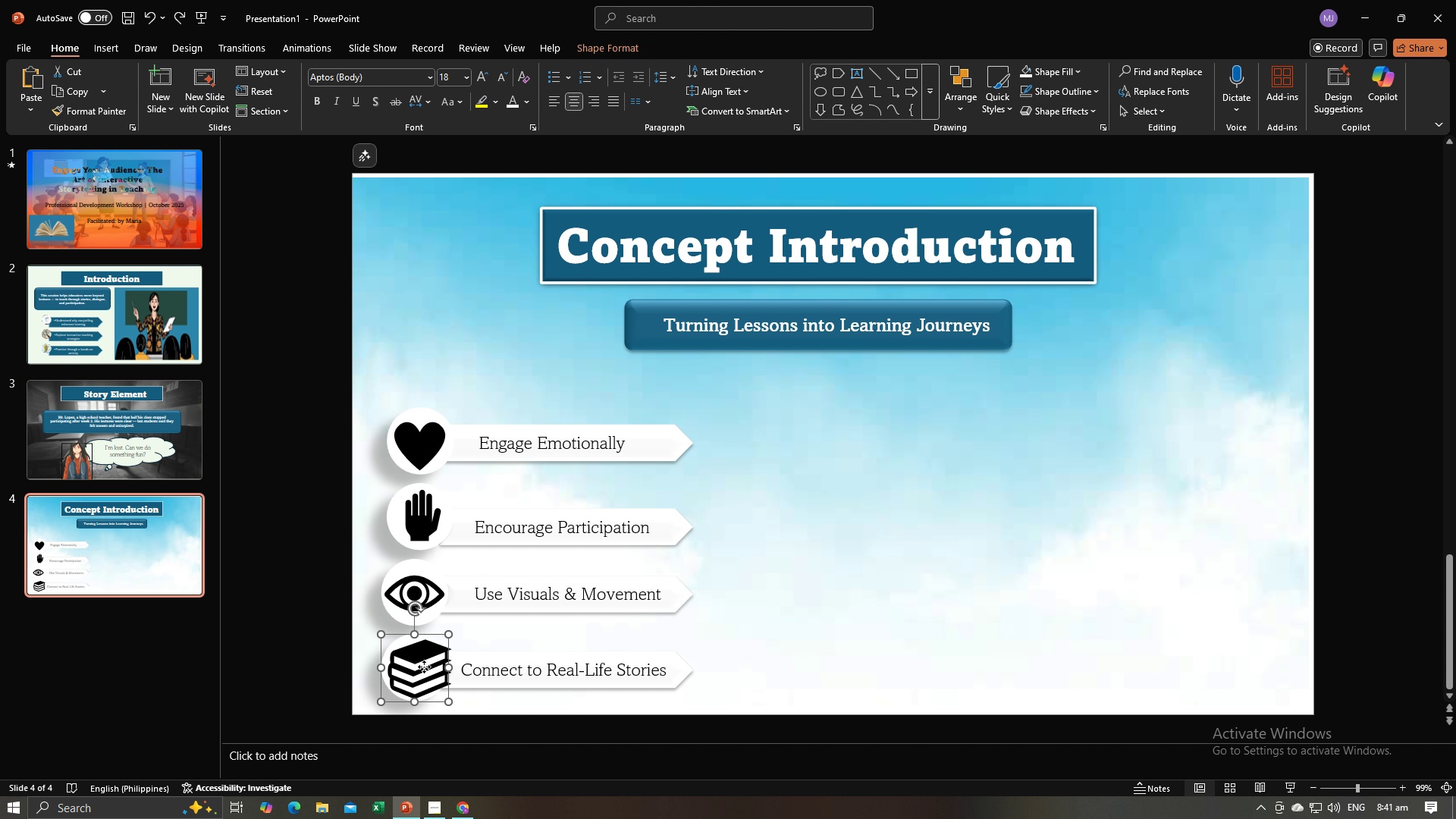 
left_click([424, 667])
 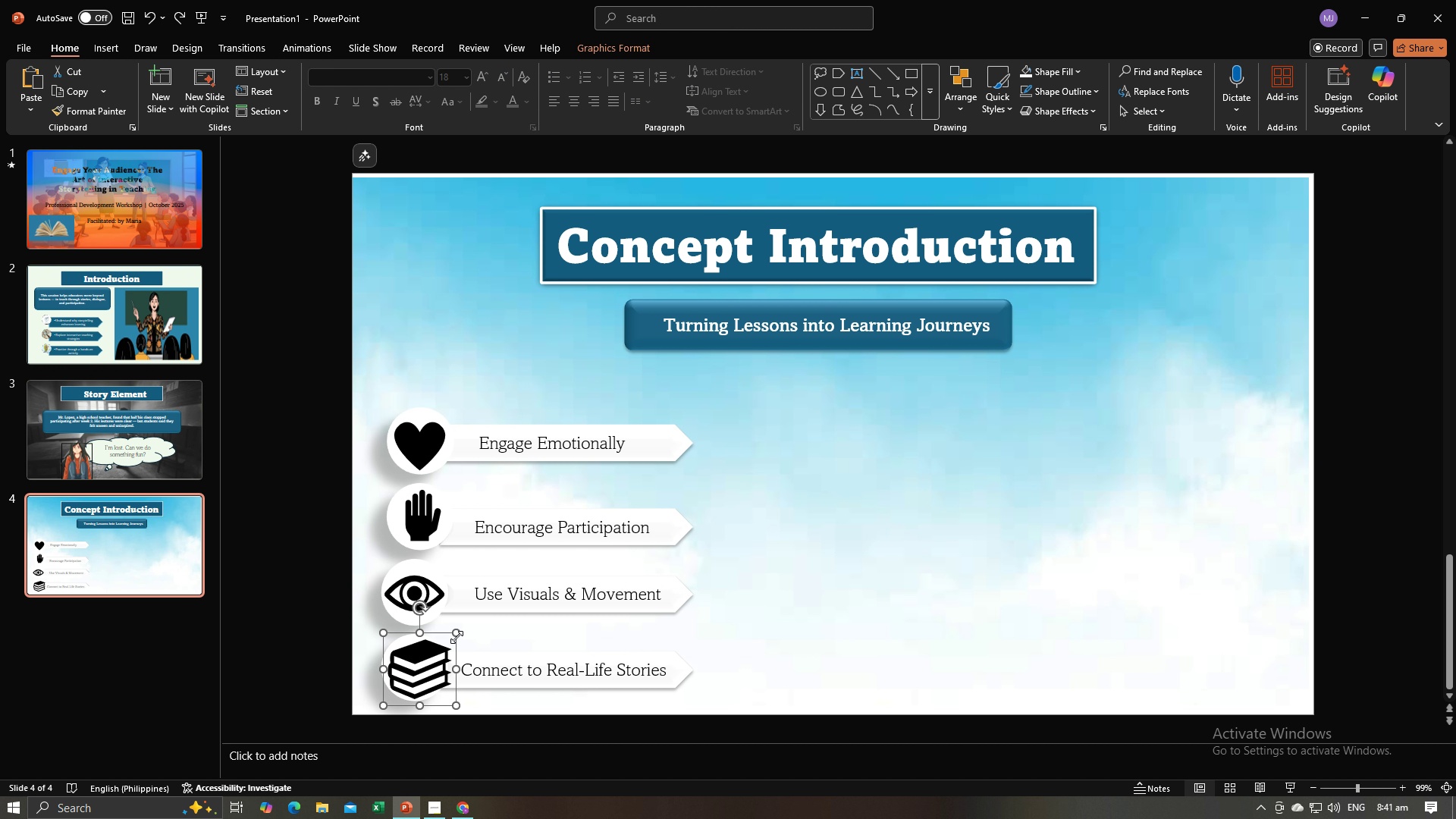 
left_click_drag(start_coordinate=[457, 636], to_coordinate=[440, 648])
 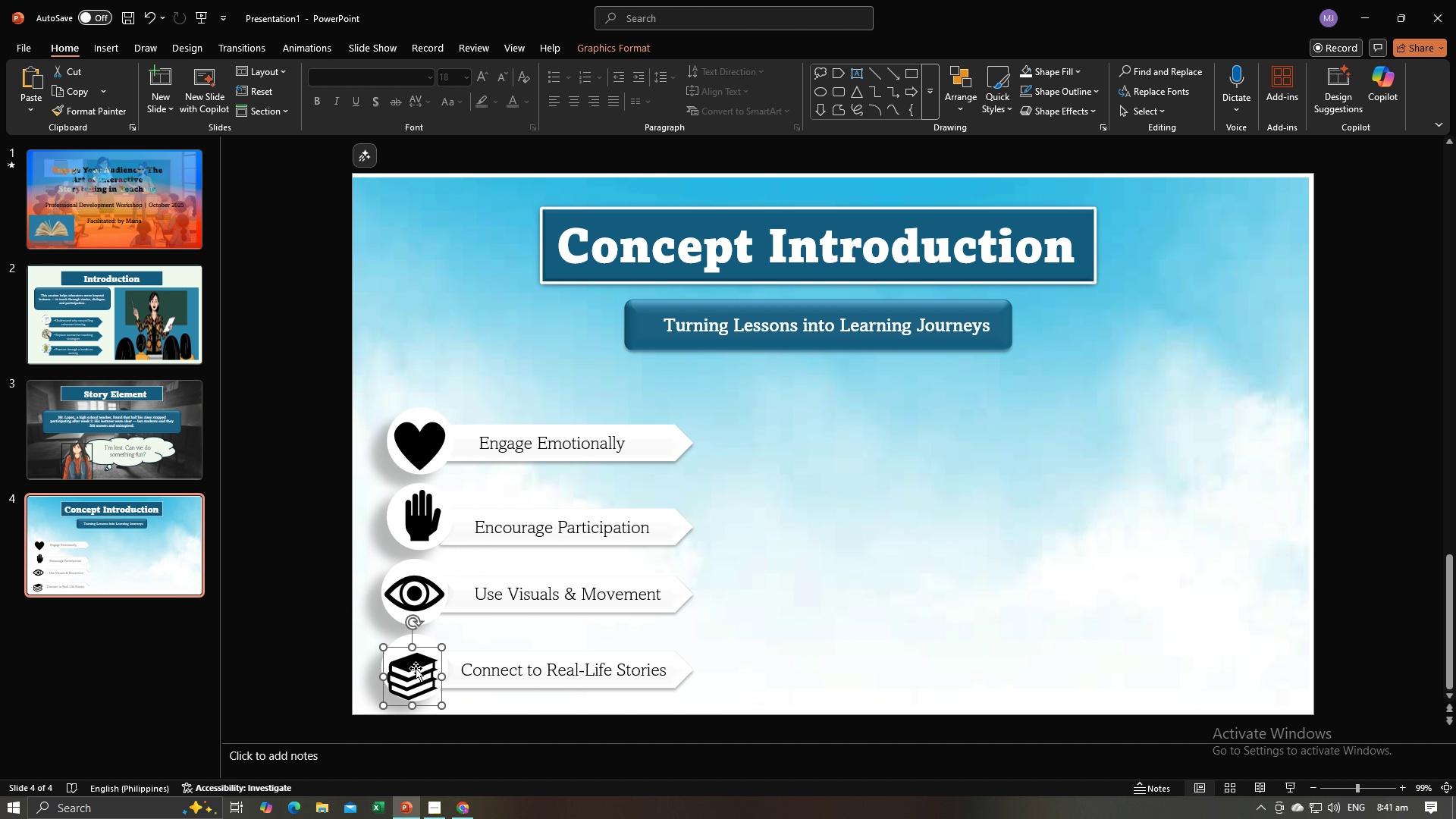 
left_click_drag(start_coordinate=[416, 668], to_coordinate=[416, 659])
 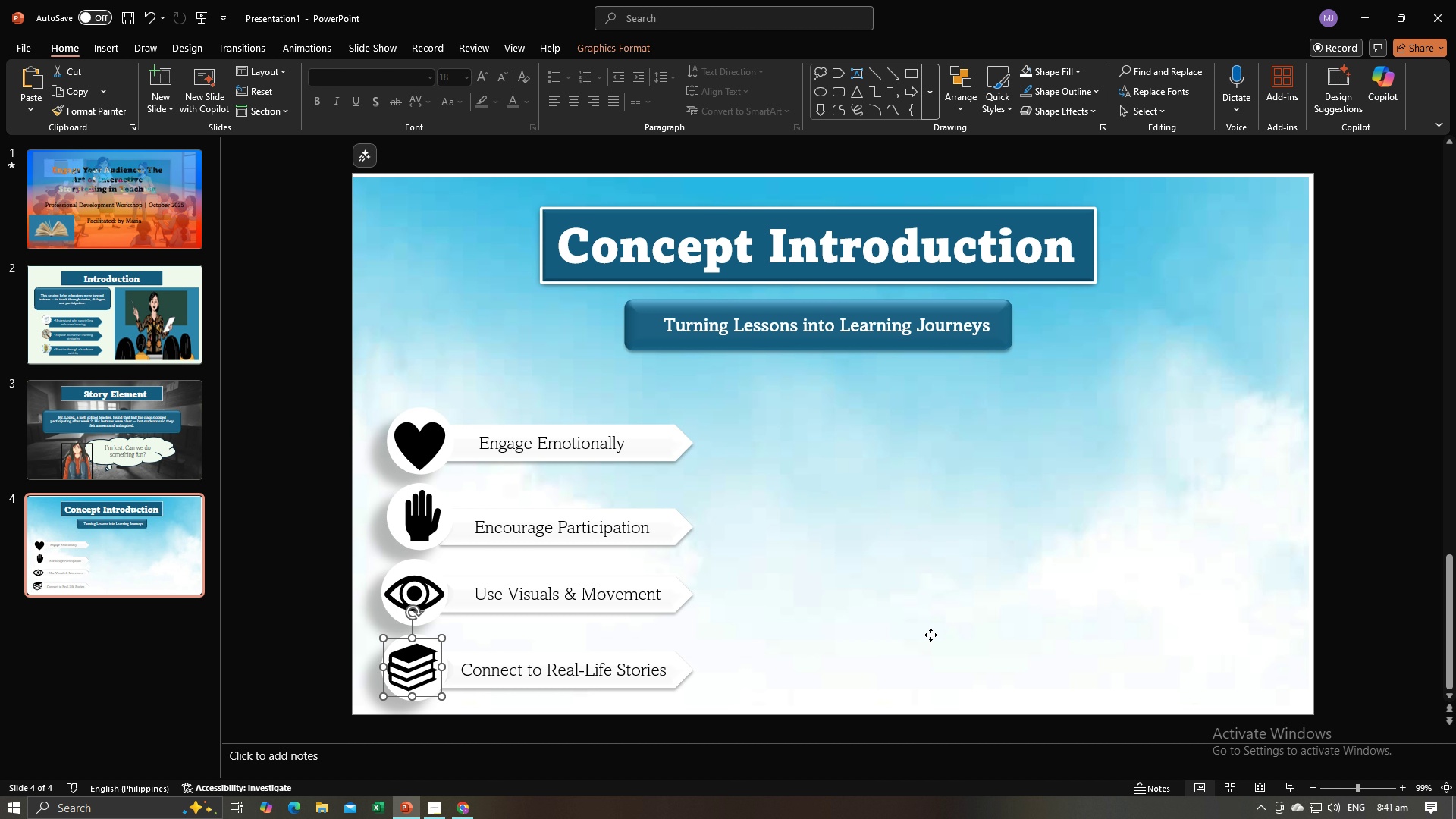 
left_click([930, 635])
 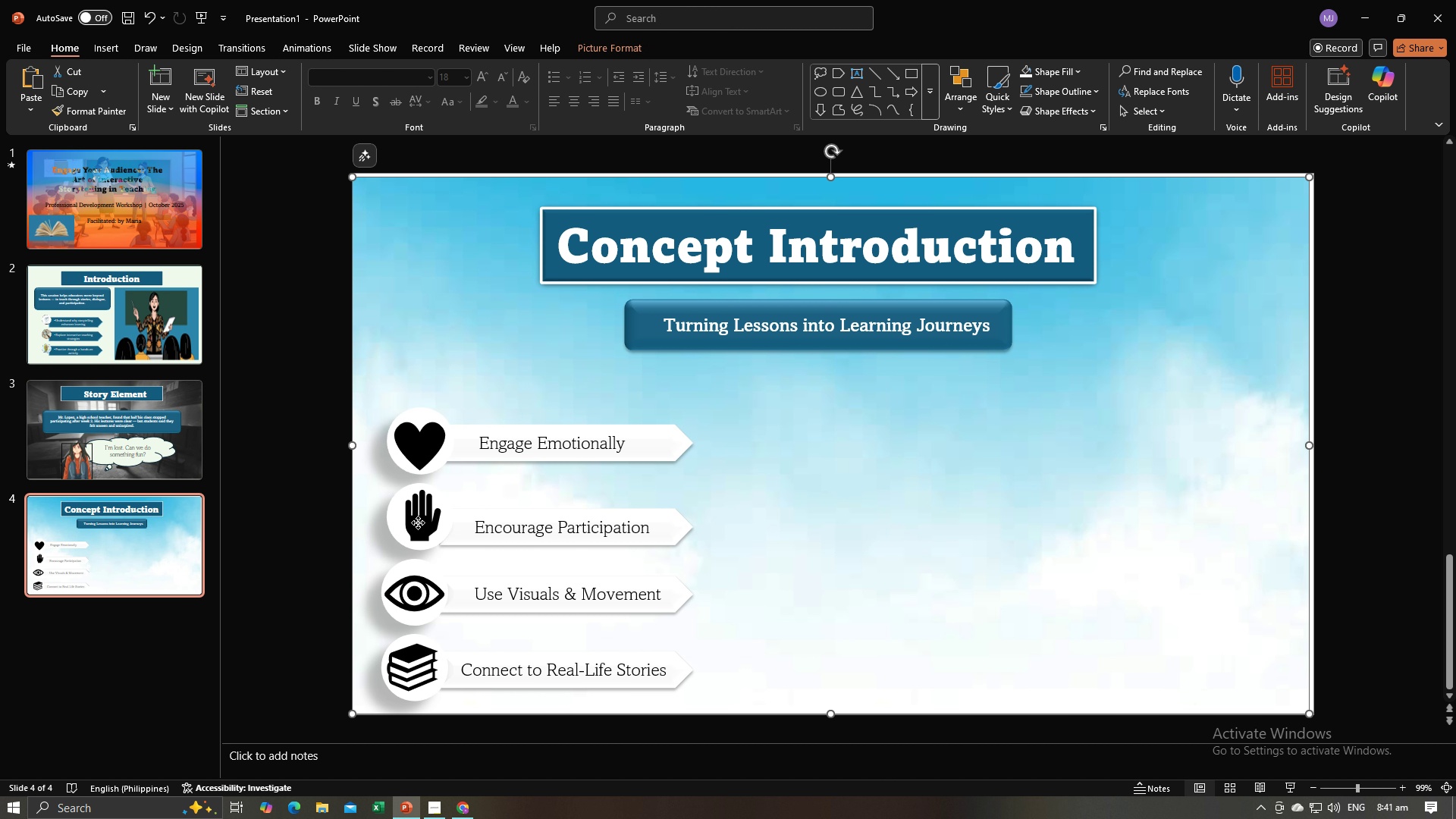 
left_click([418, 522])
 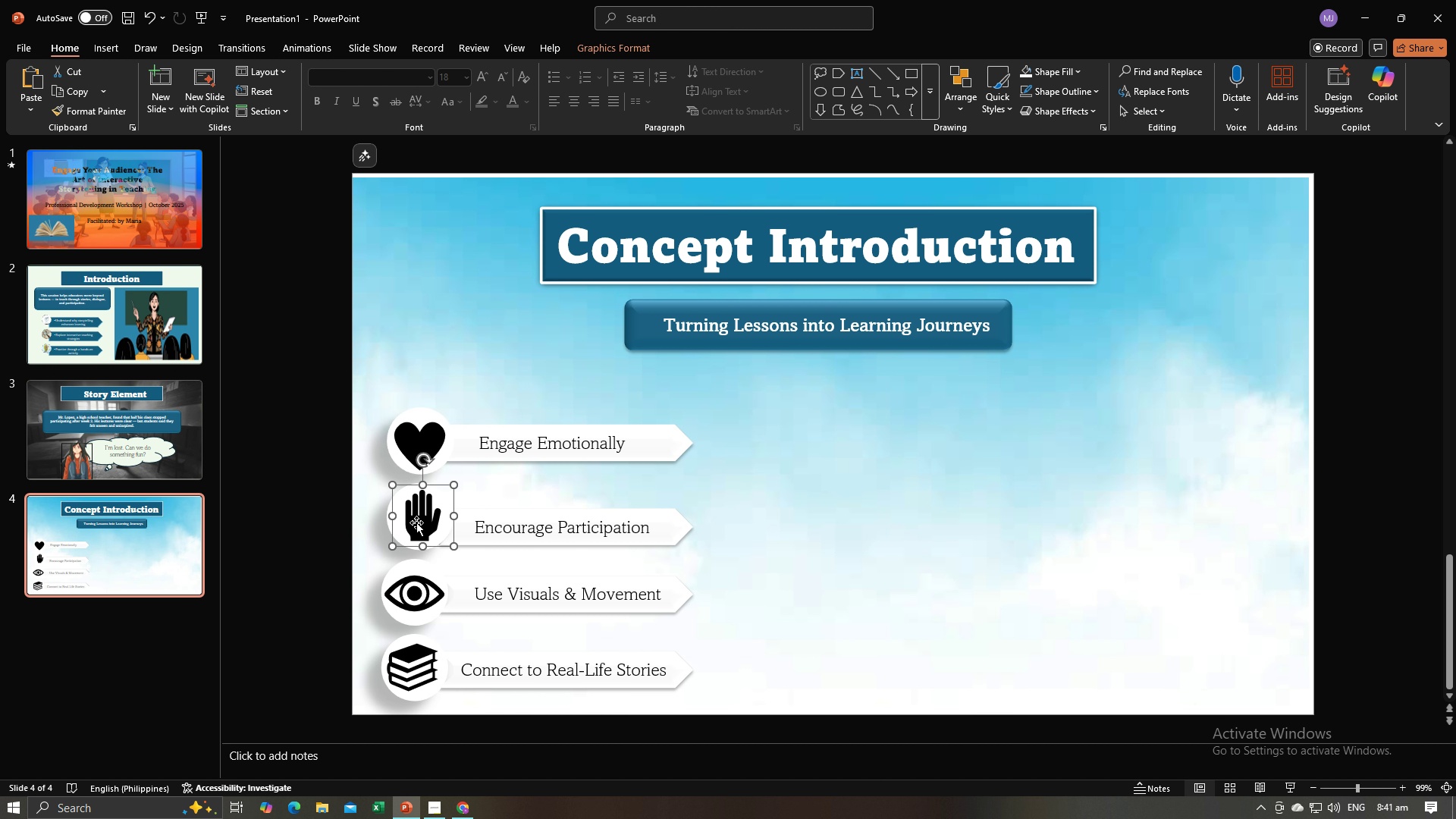 
left_click_drag(start_coordinate=[414, 526], to_coordinate=[410, 526])
 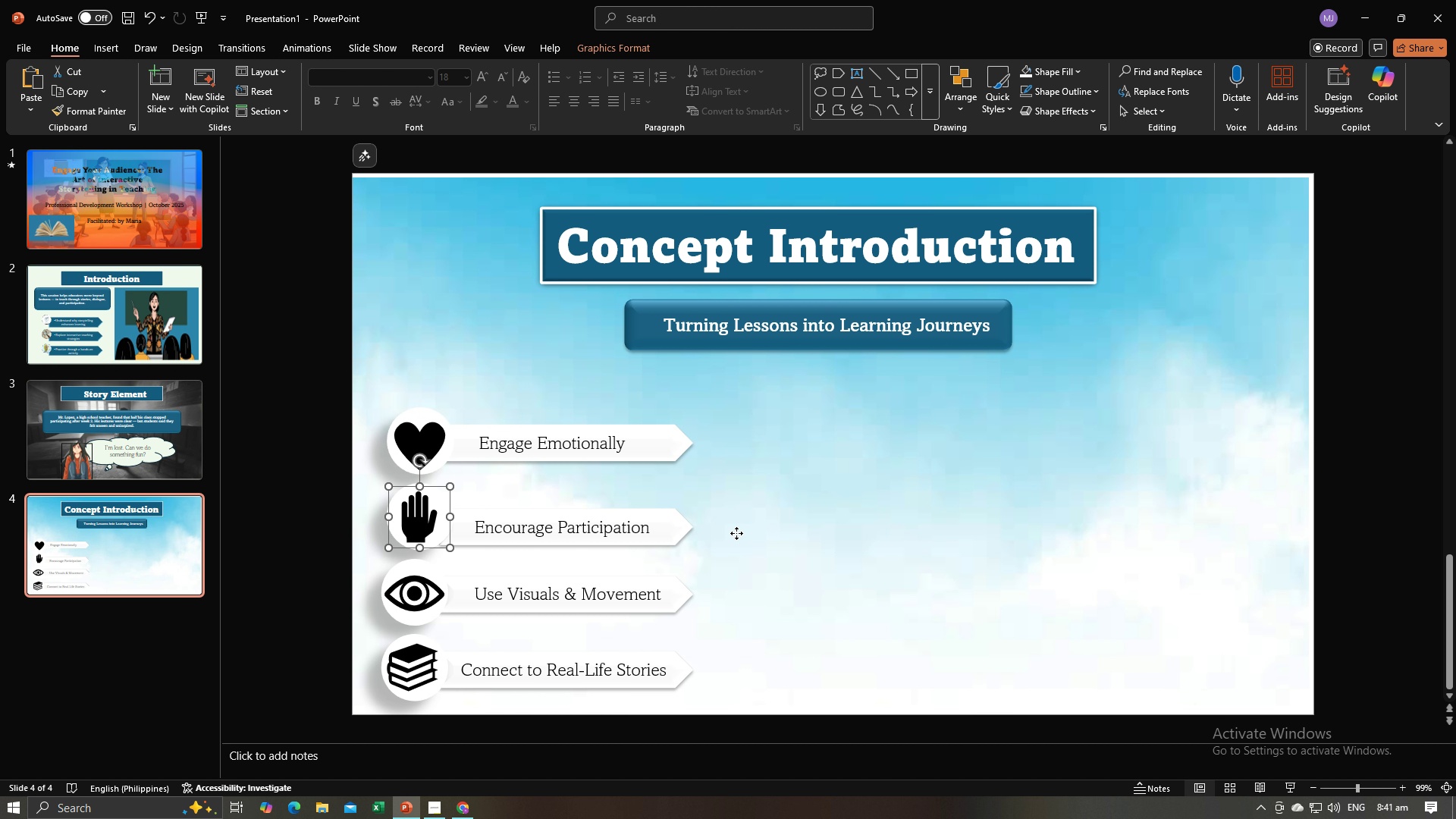 
left_click([736, 533])
 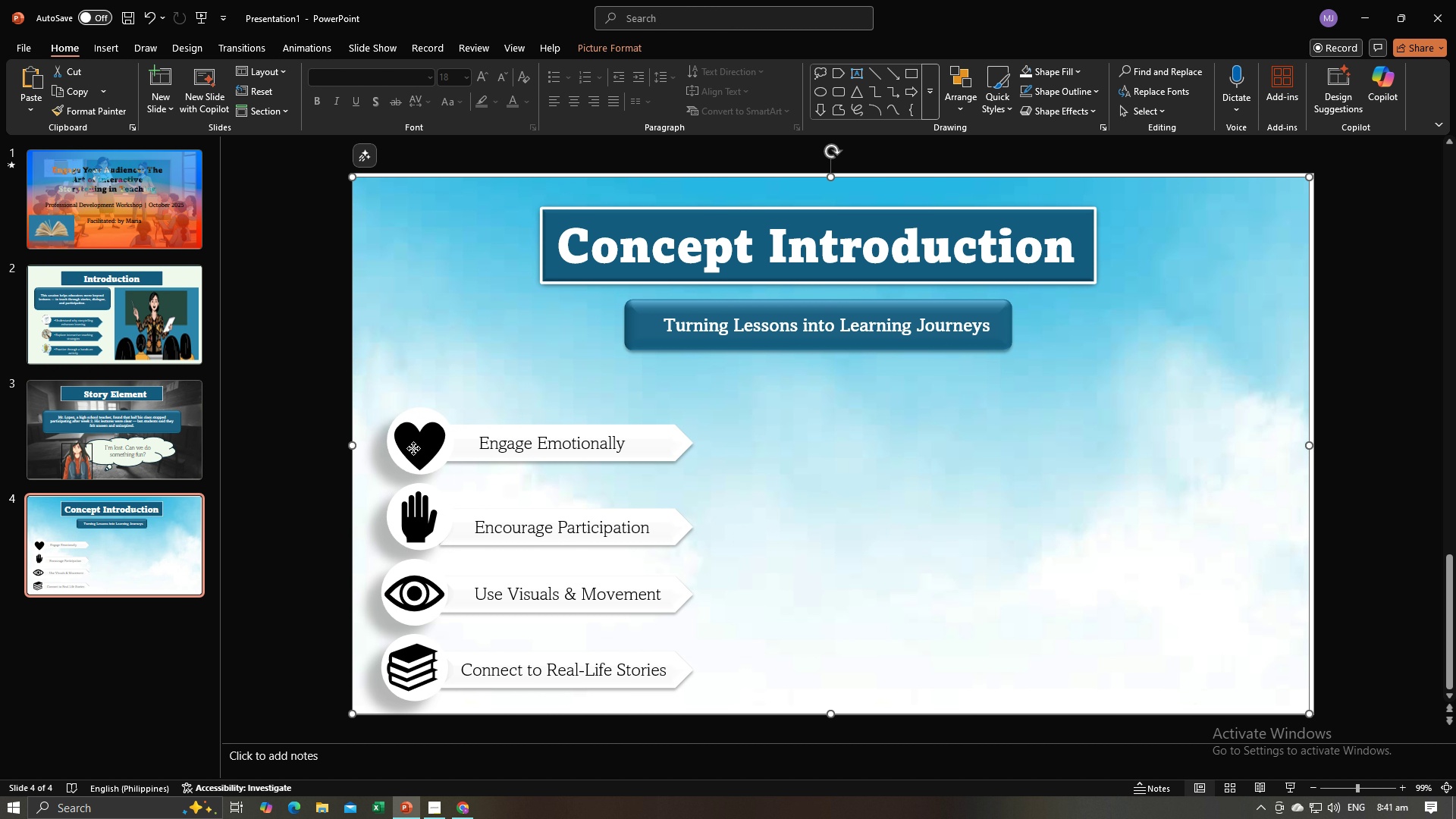 
left_click([413, 448])
 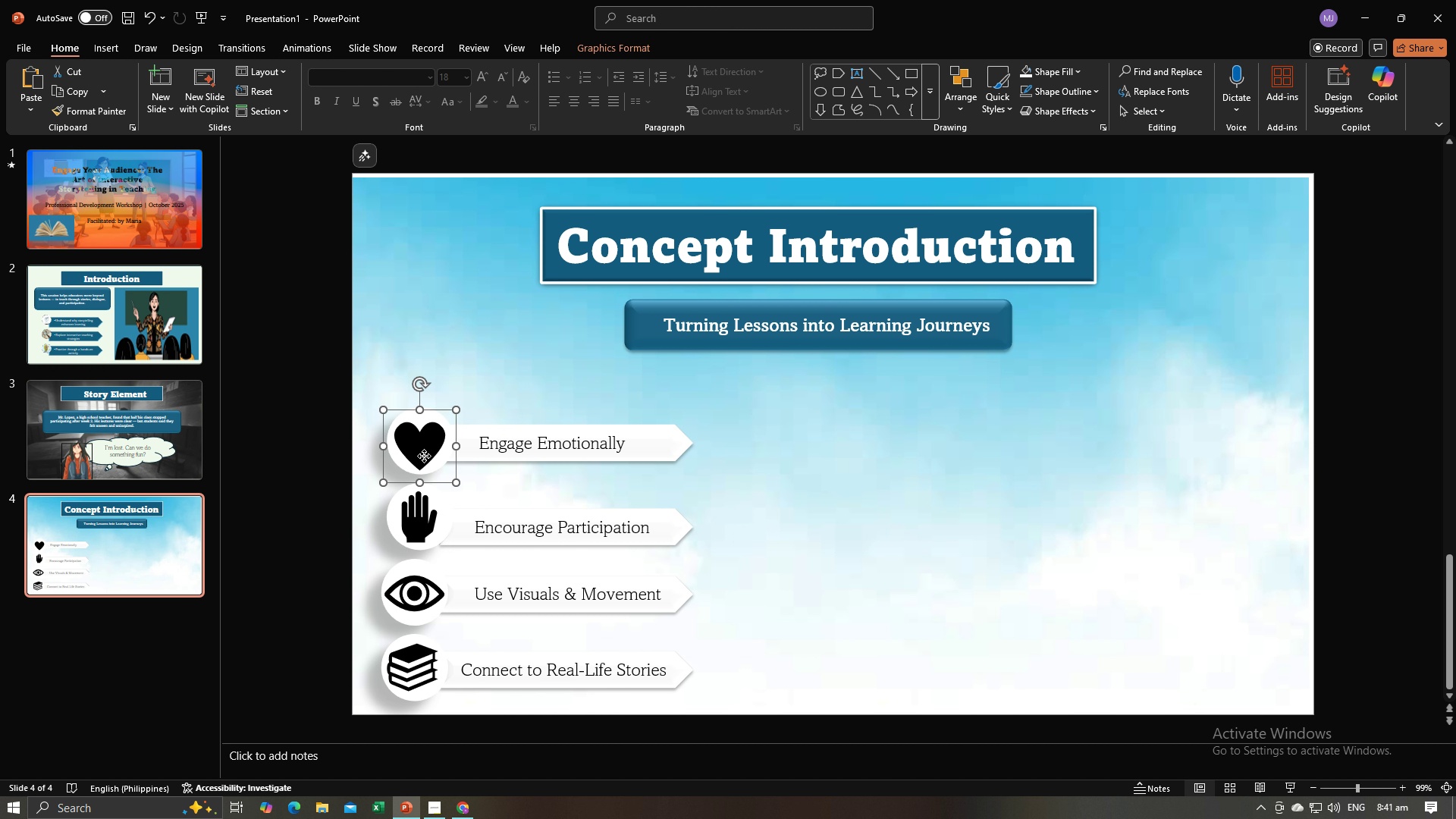 
left_click_drag(start_coordinate=[424, 456], to_coordinate=[423, 452])
 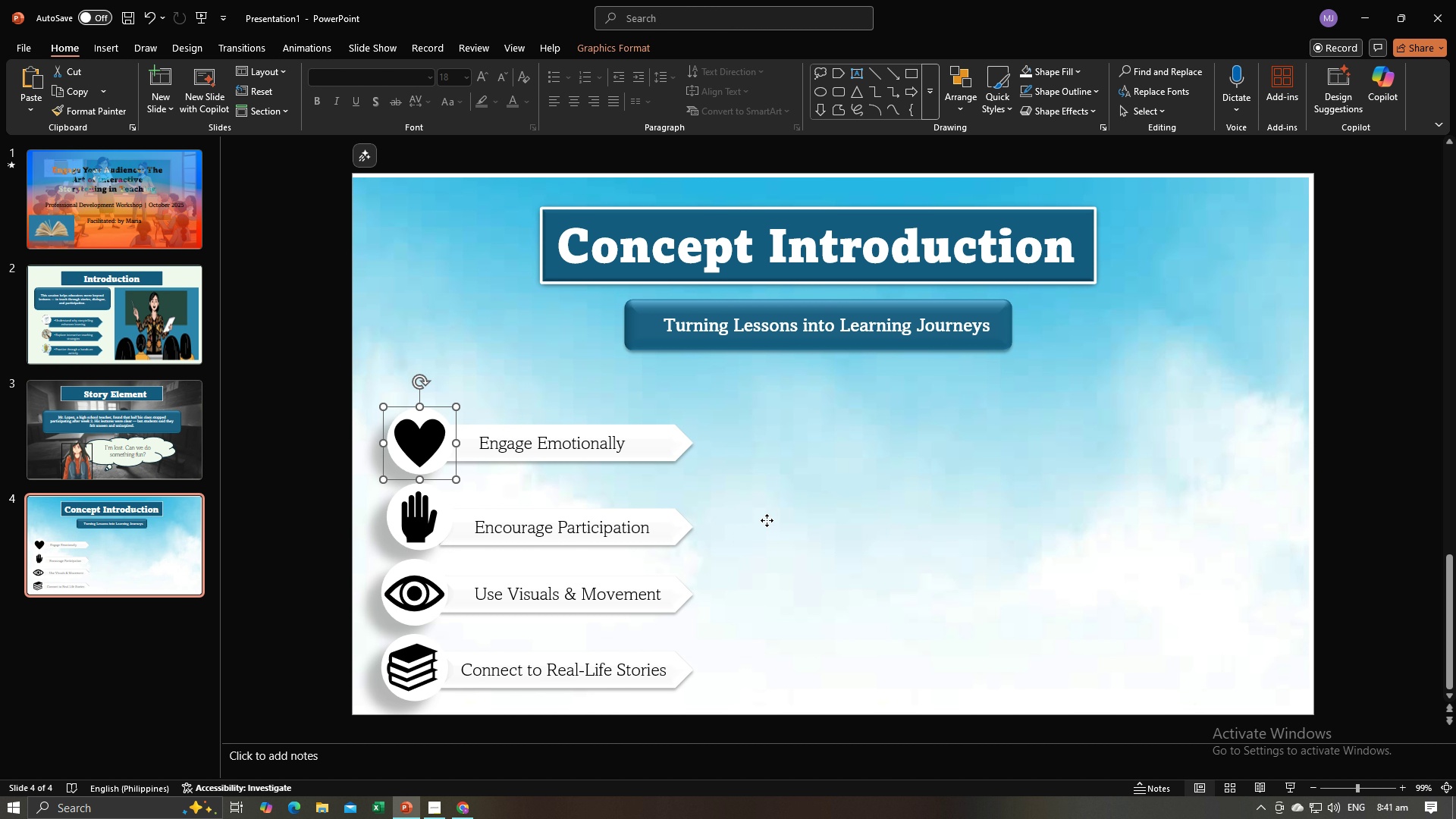 
left_click([767, 520])
 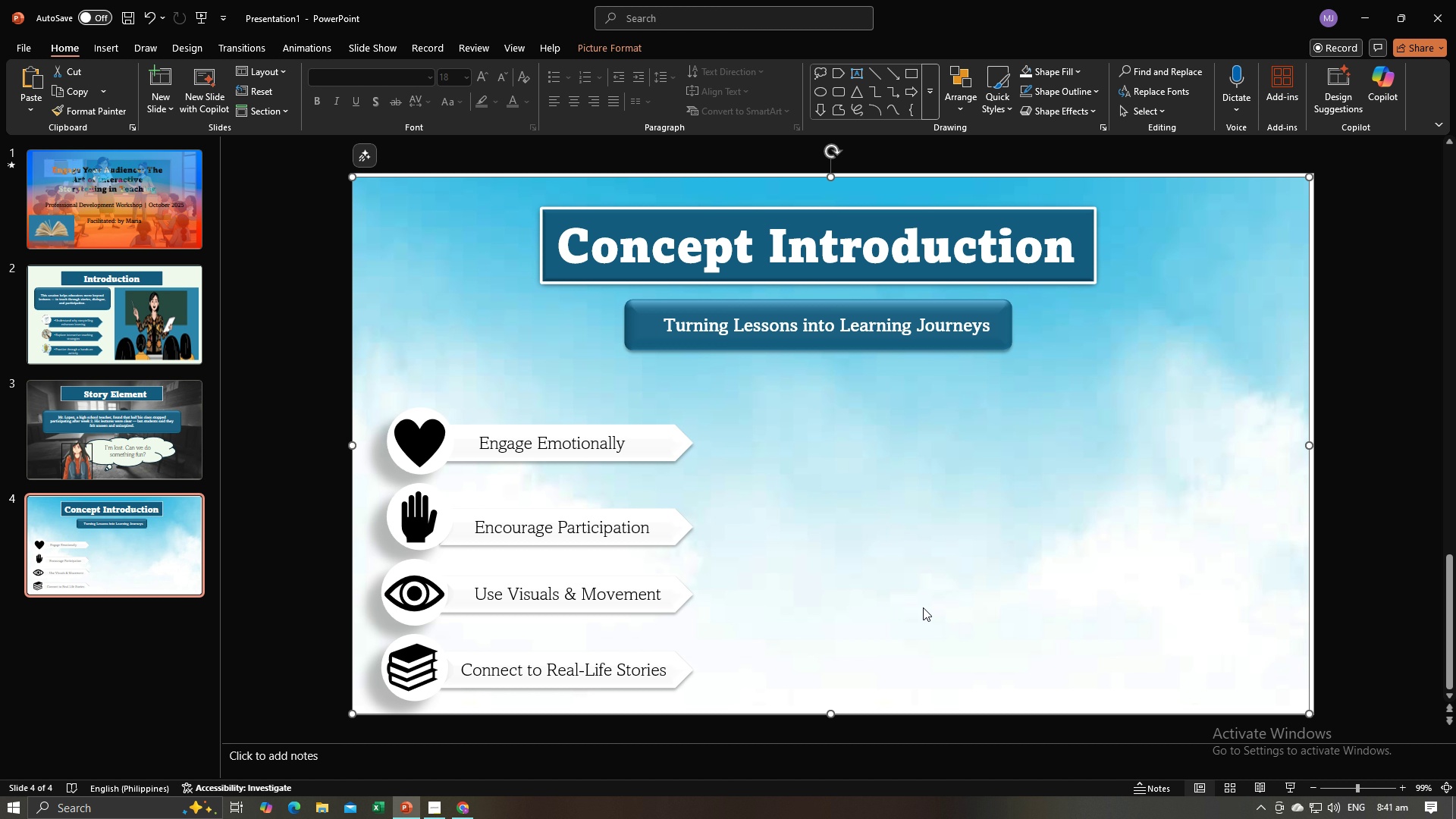 
key(Alt+AltLeft)
 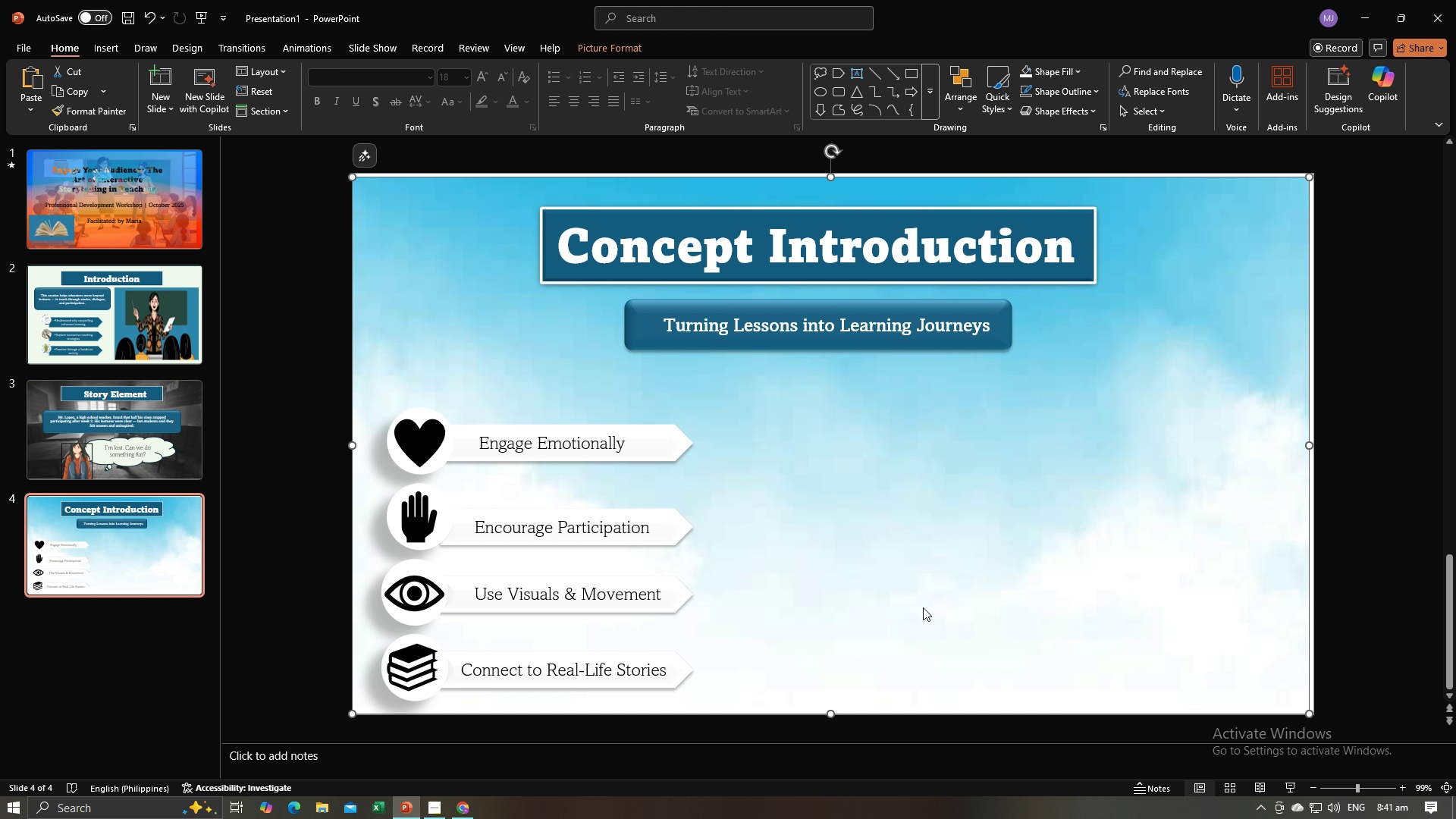 
key(Alt+Tab)
 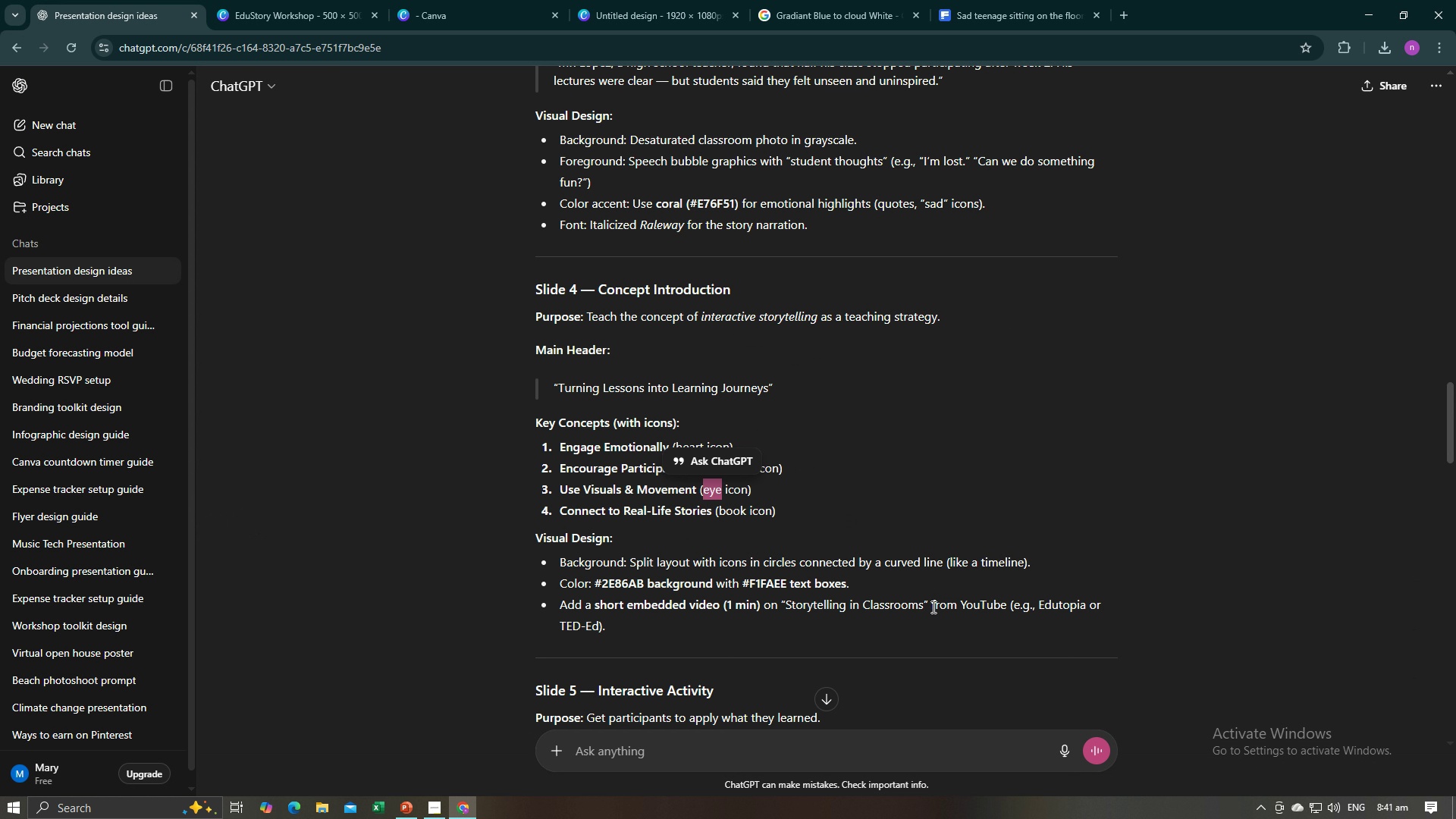 
key(Alt+Tab)
 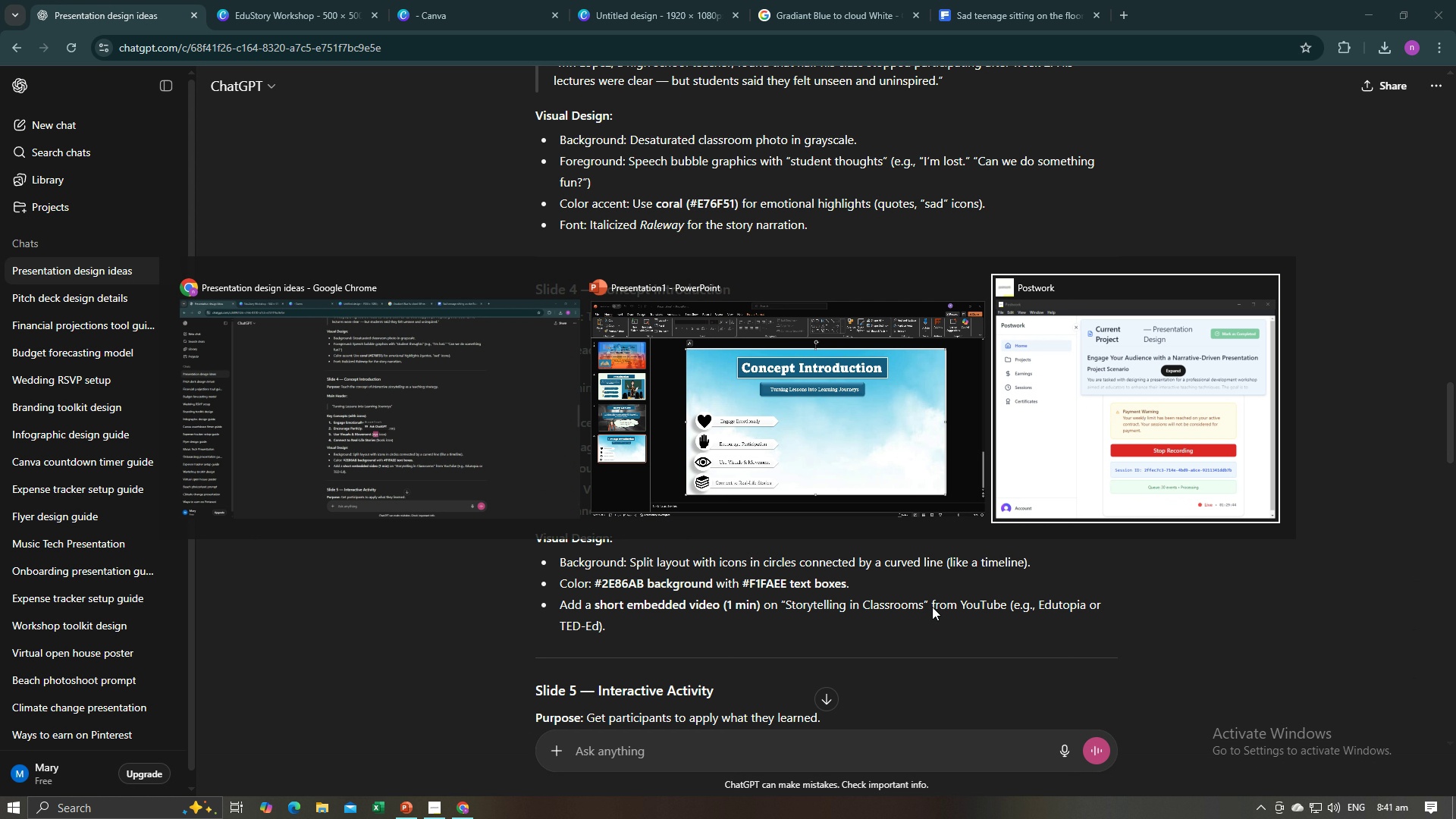 
key(Alt+Tab)